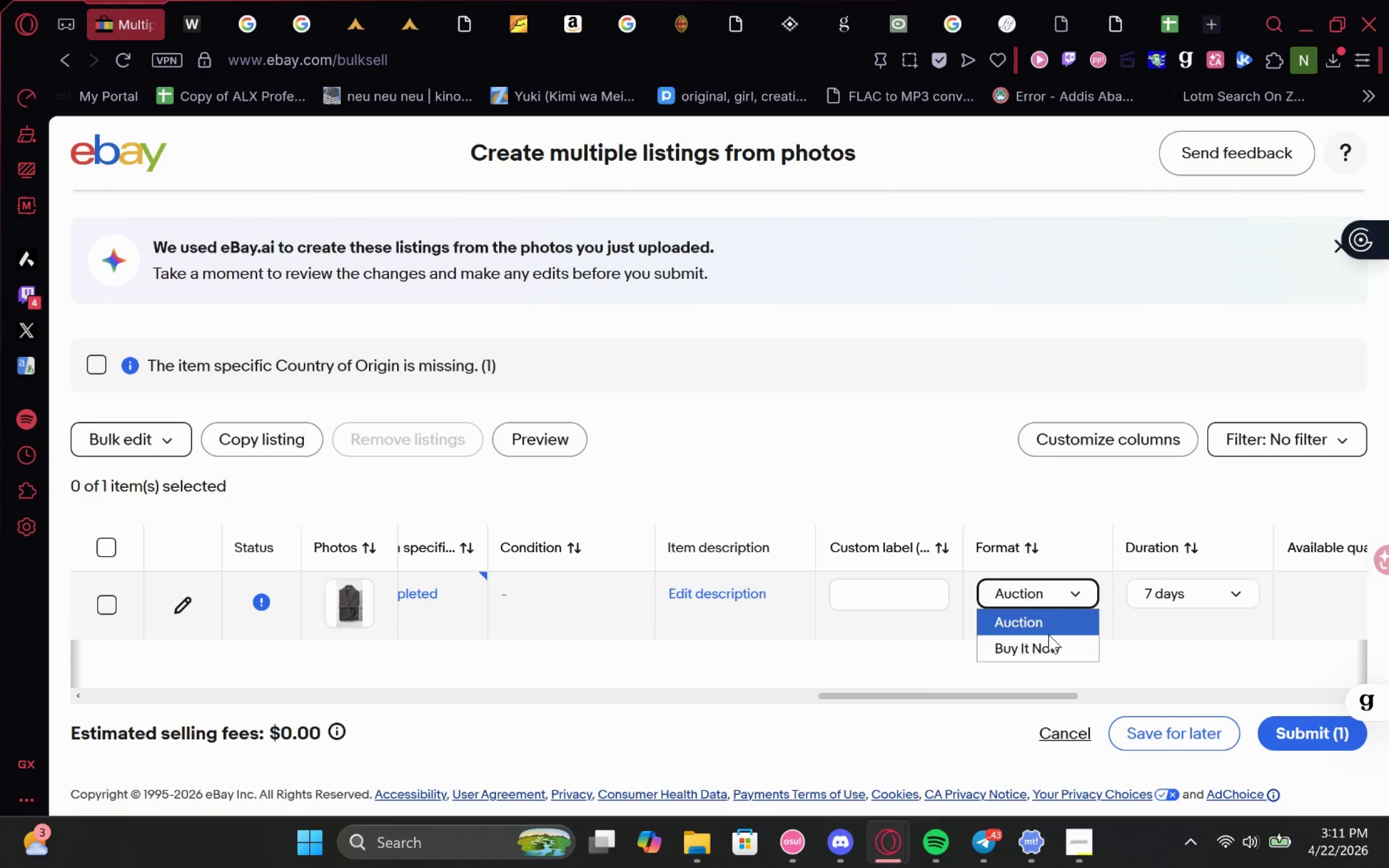 
left_click([1041, 650])
 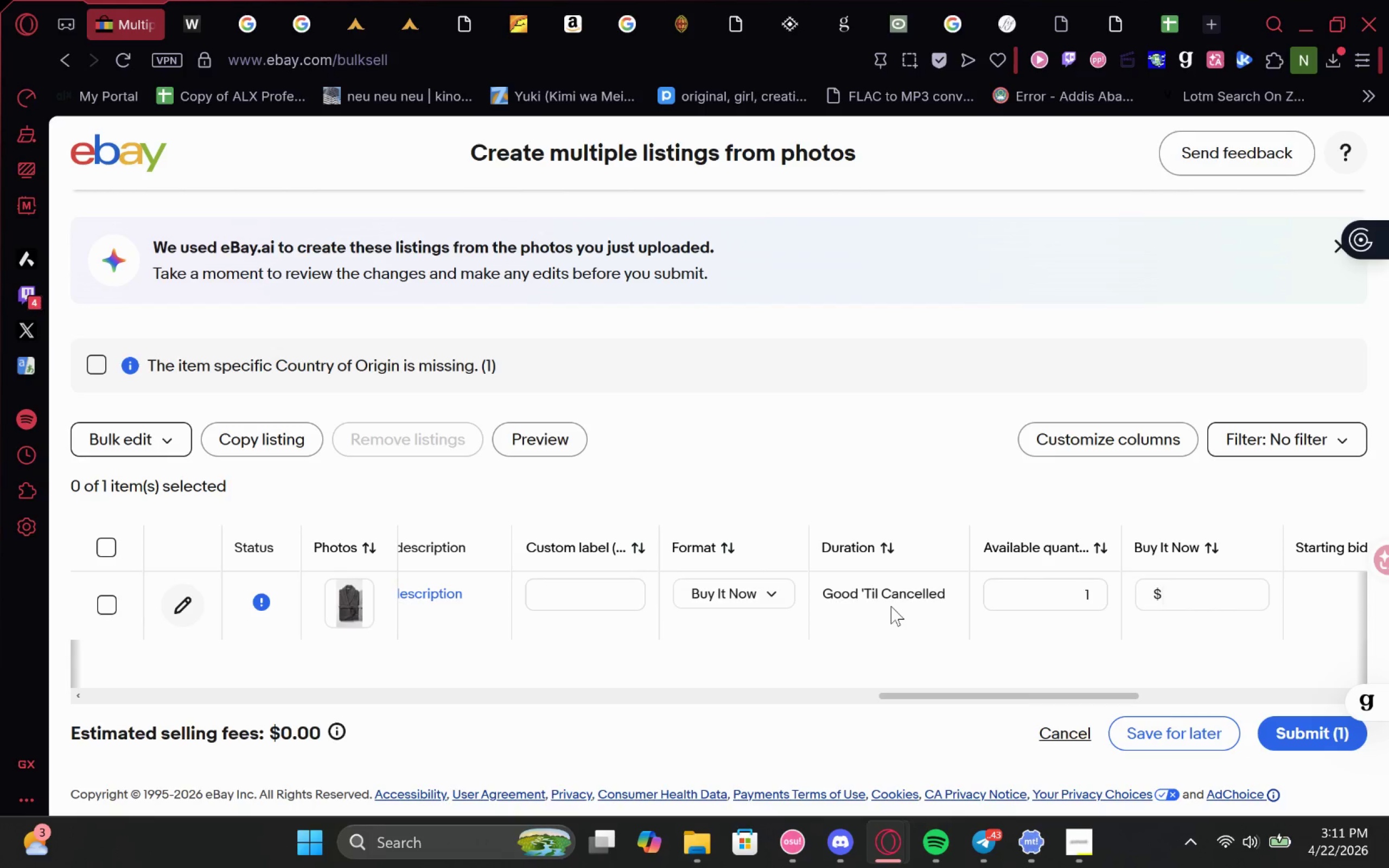 
left_click([1181, 594])
 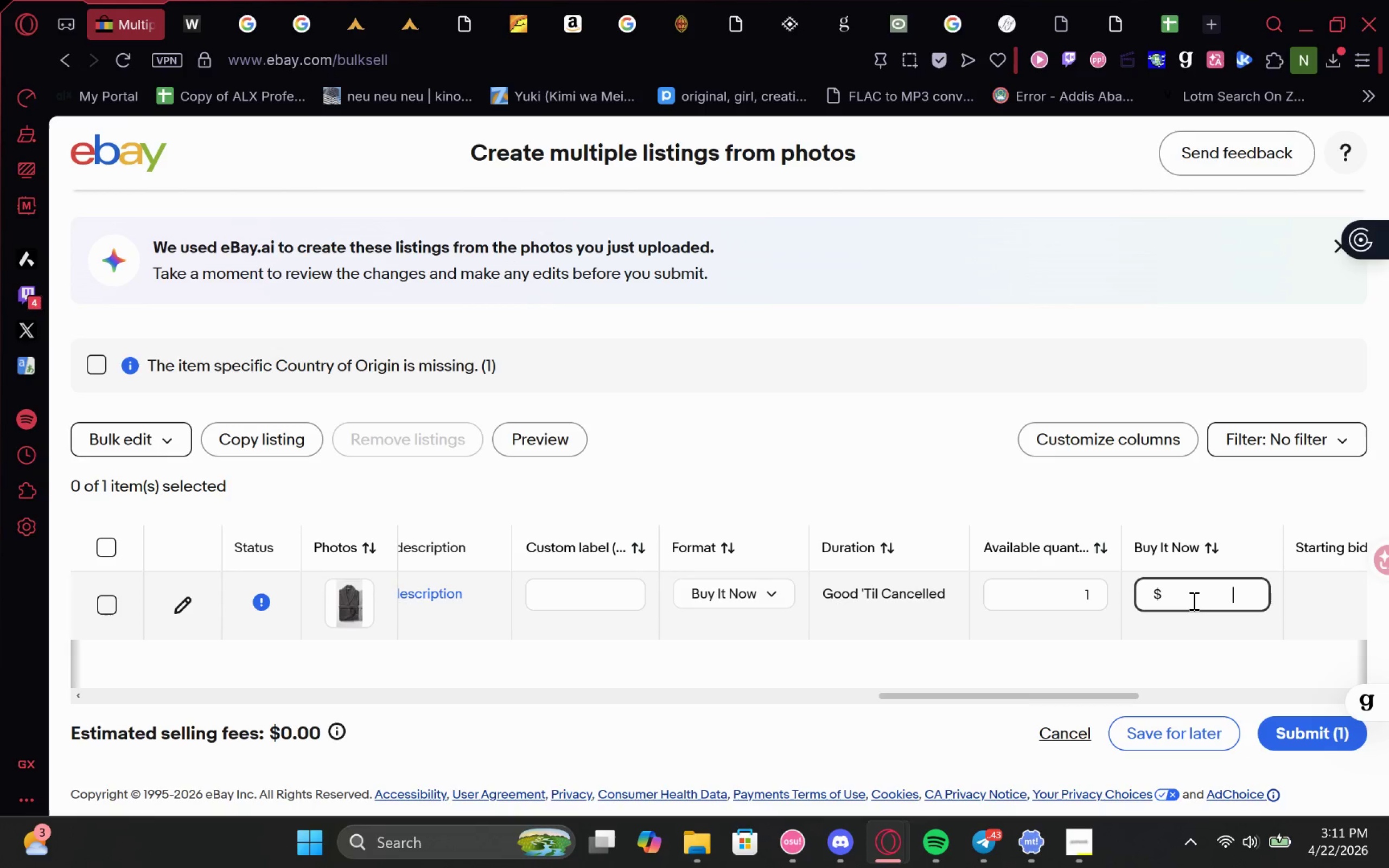 
type(99/)
key(Backspace)
type(.99)
 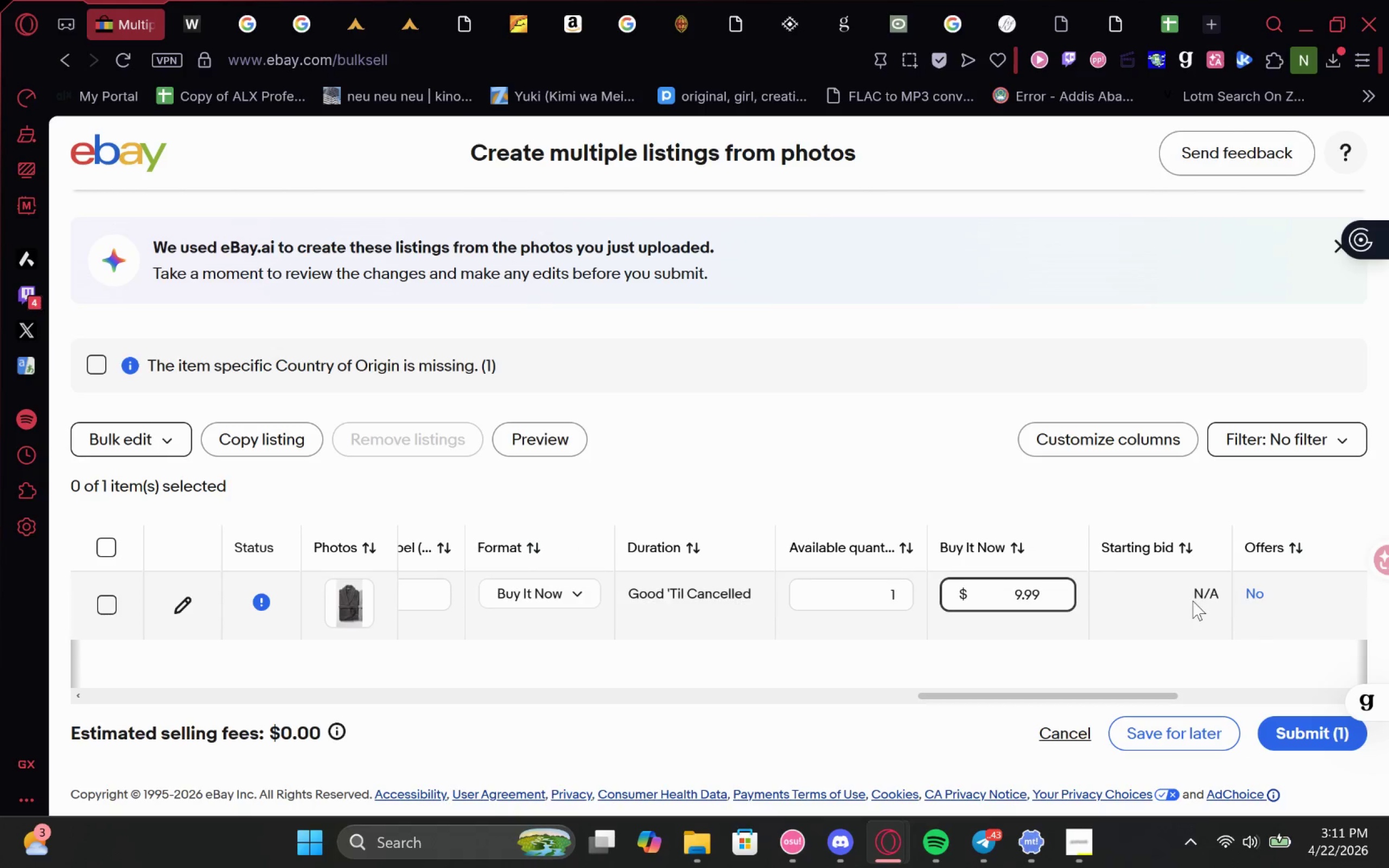 
key(ArrowLeft)
 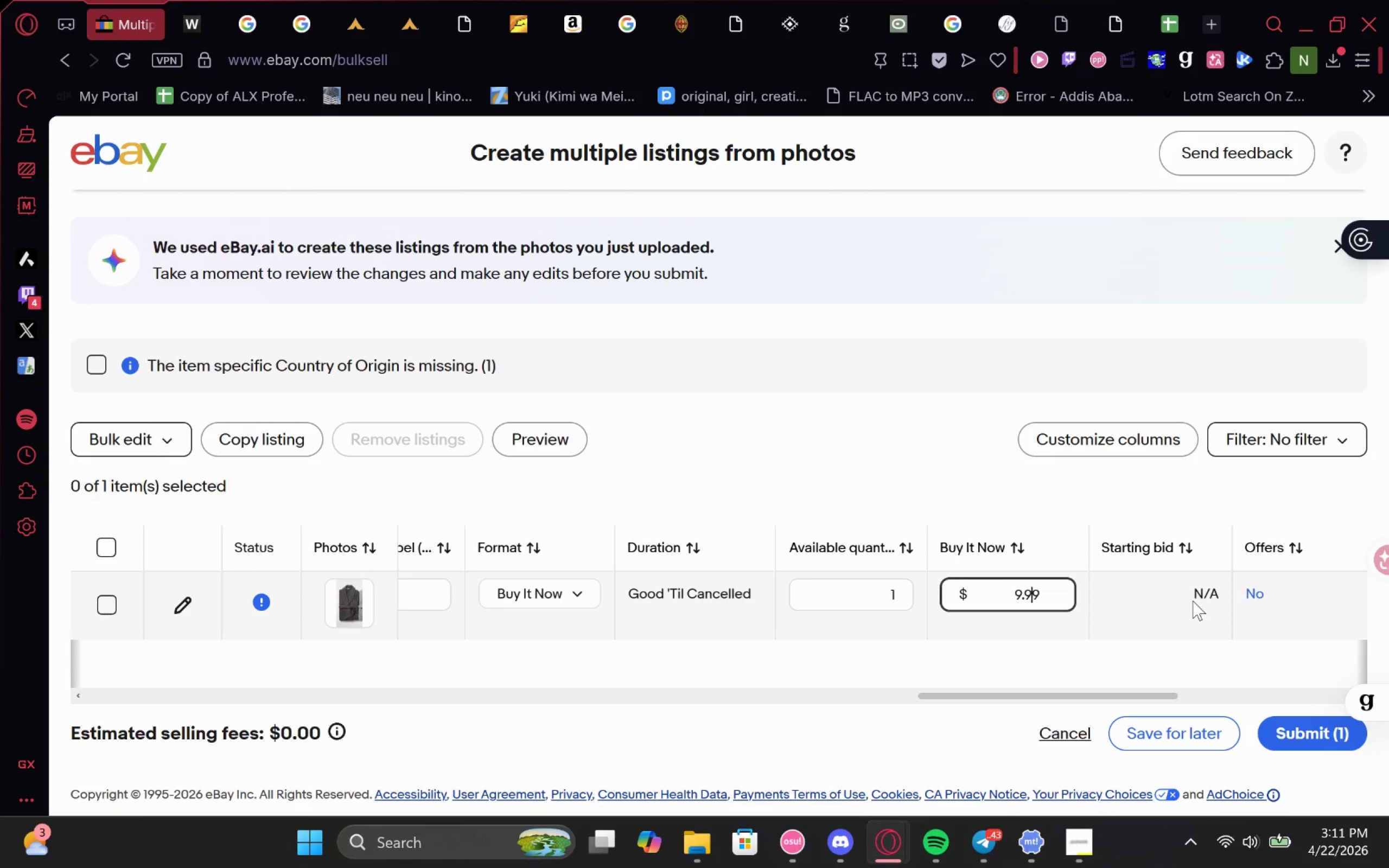 
key(ArrowLeft)
 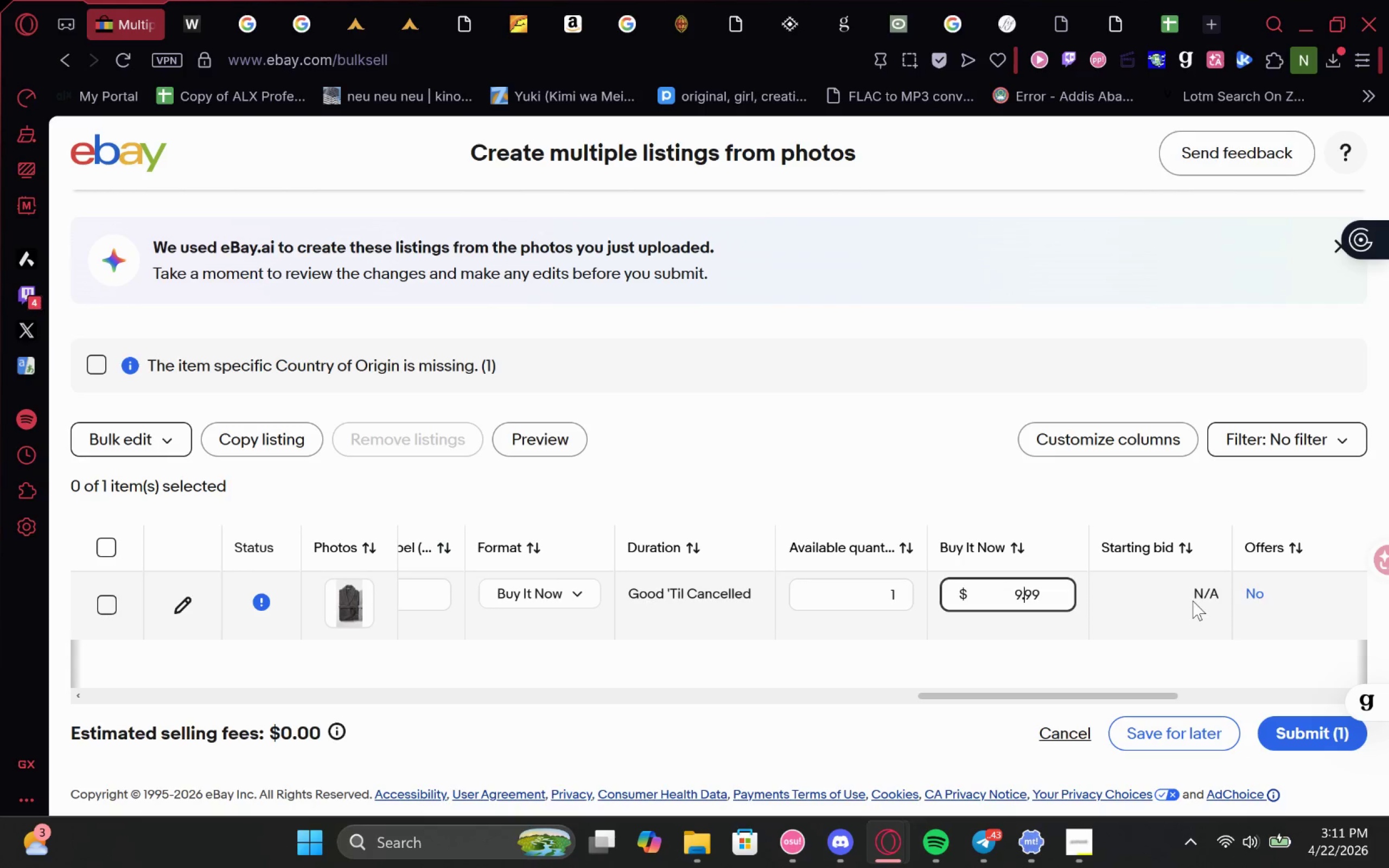 
key(ArrowLeft)
 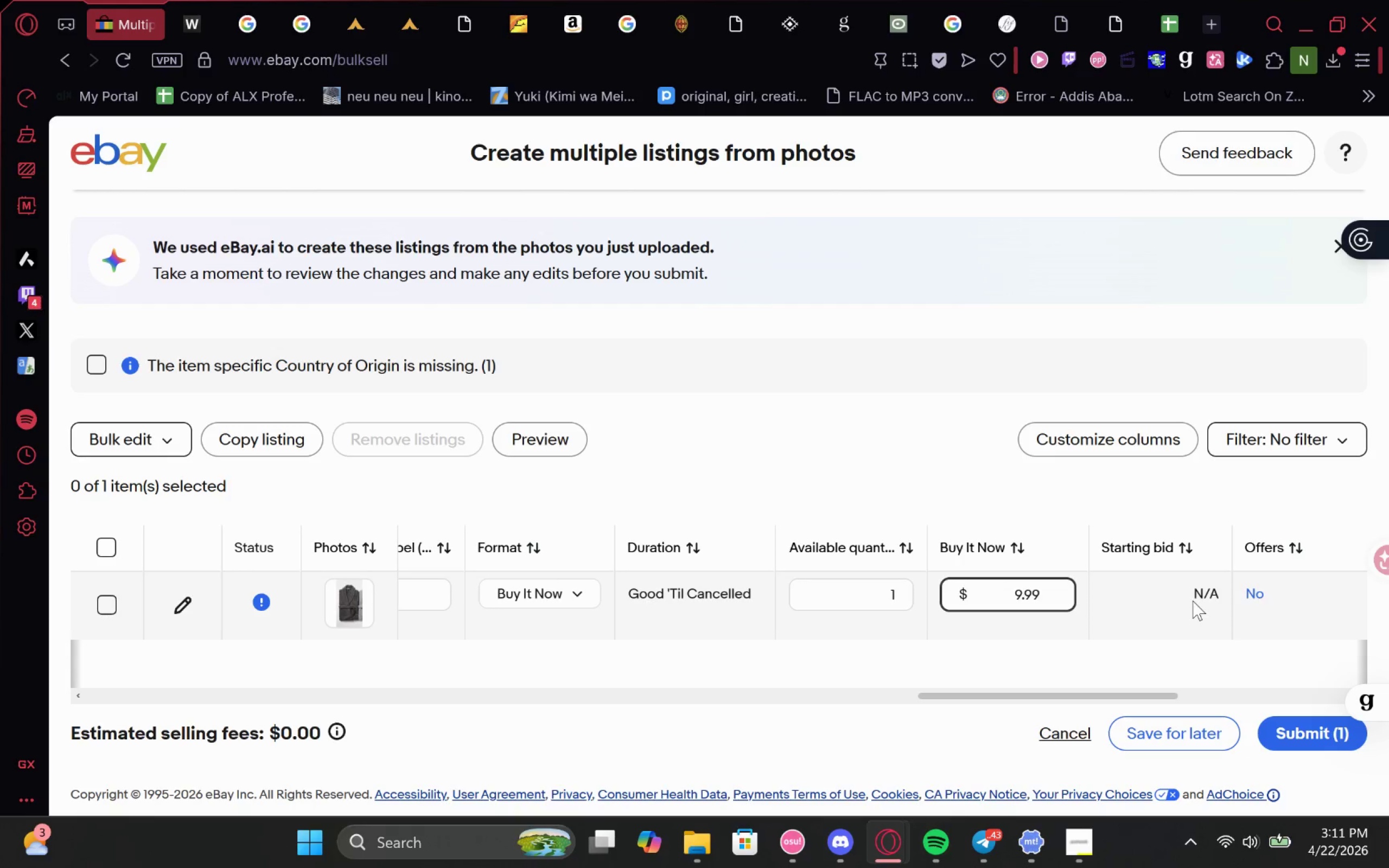 
key(9)
 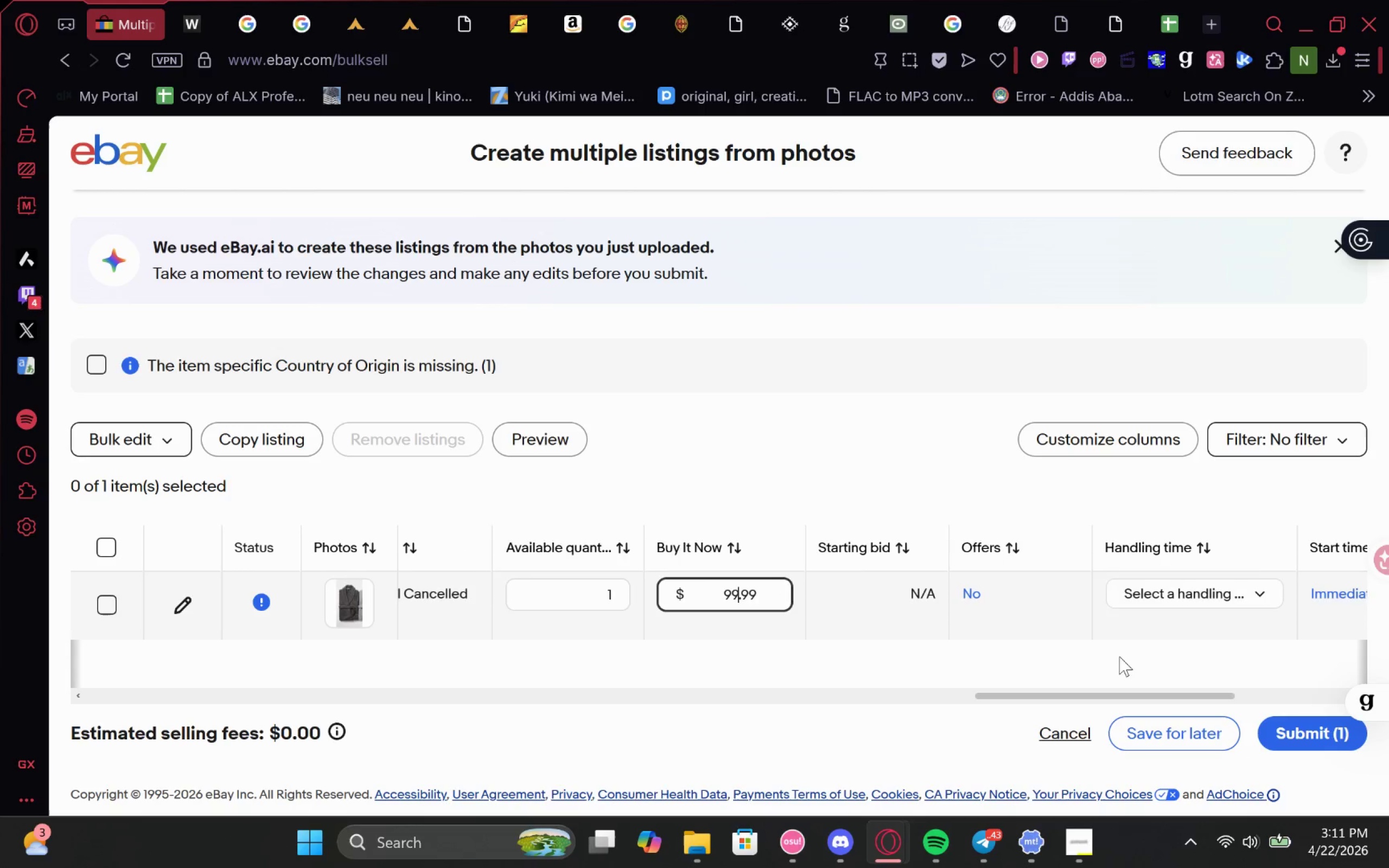 
left_click([1124, 624])
 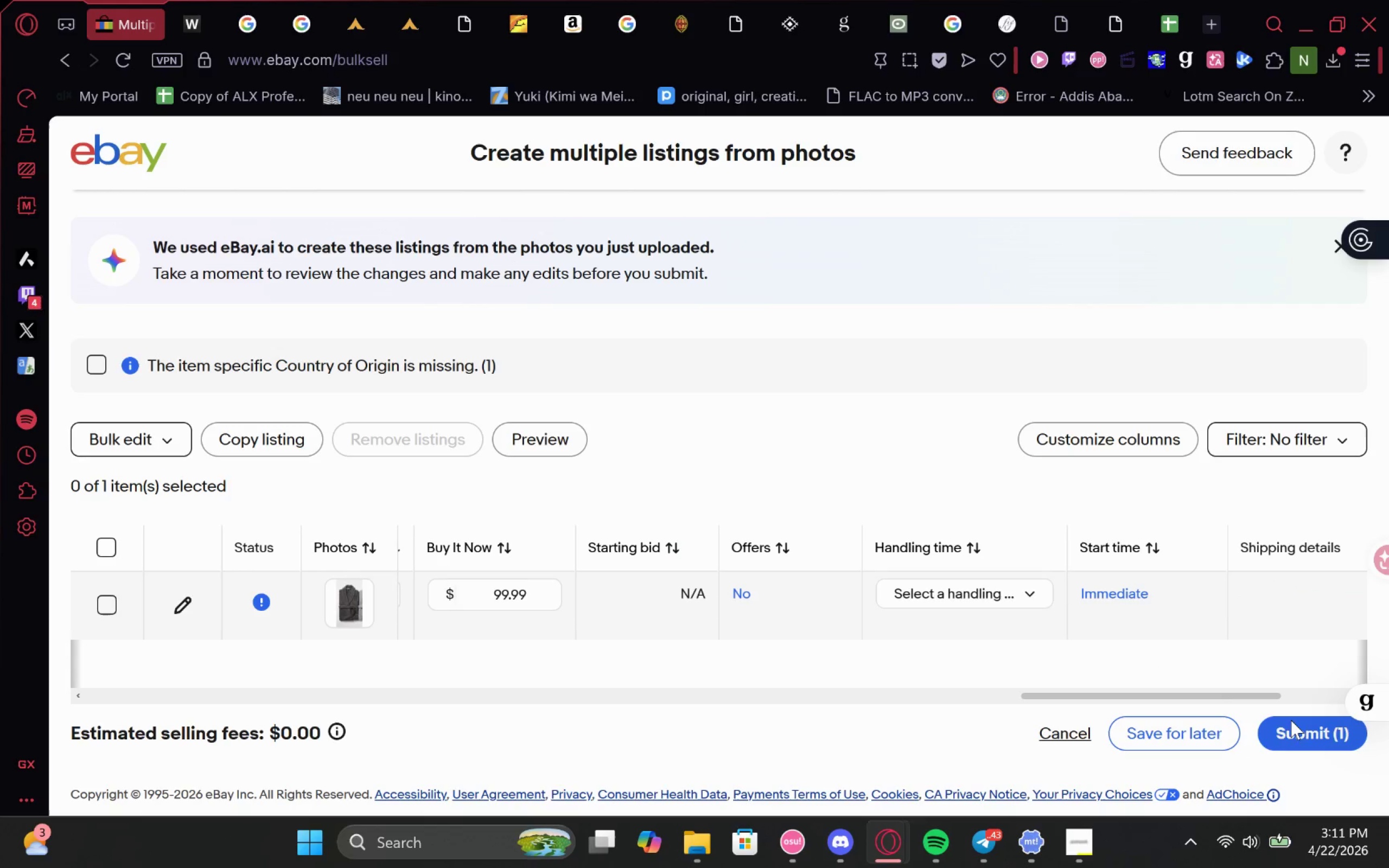 
left_click([1206, 746])
 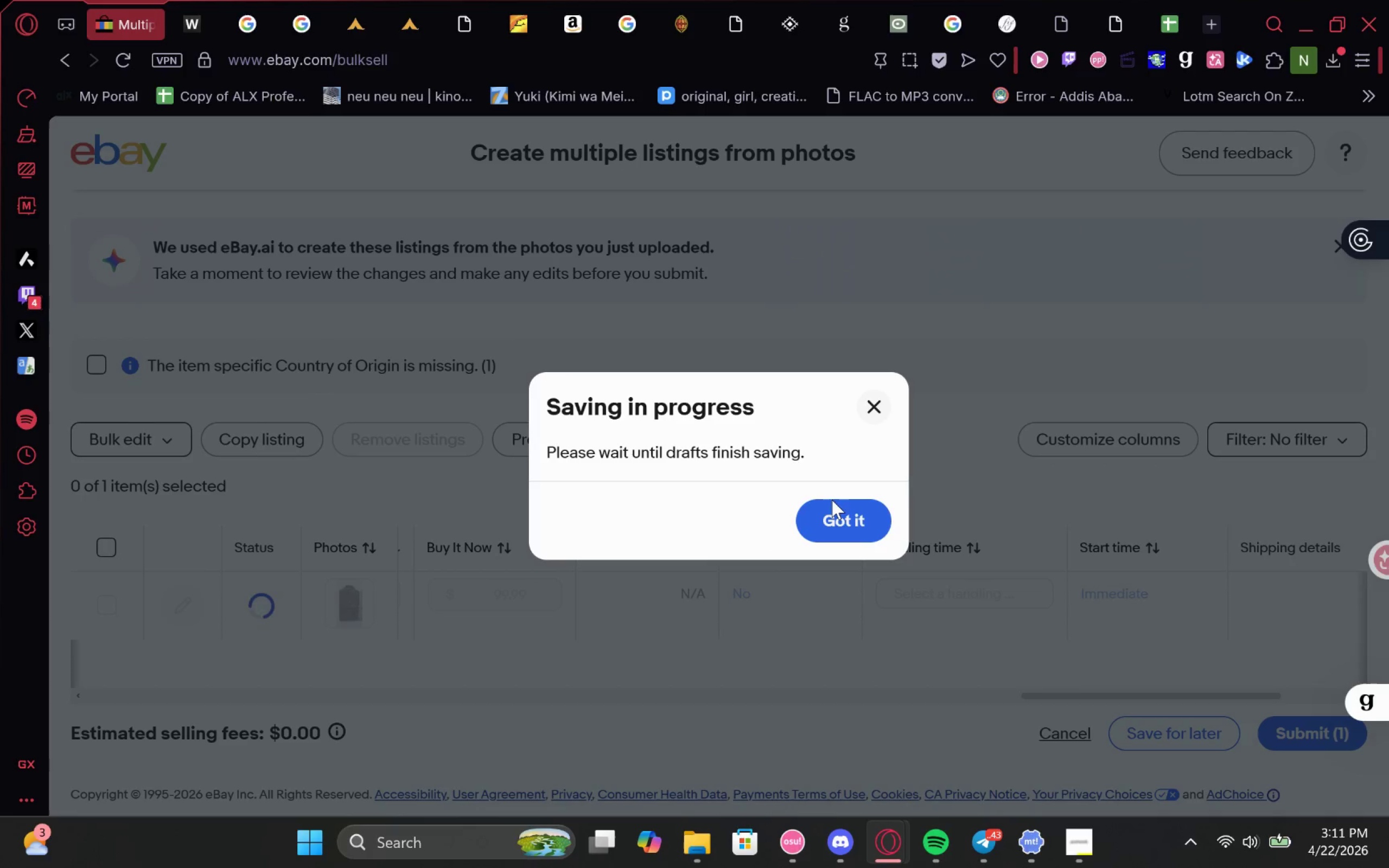 
left_click([833, 523])
 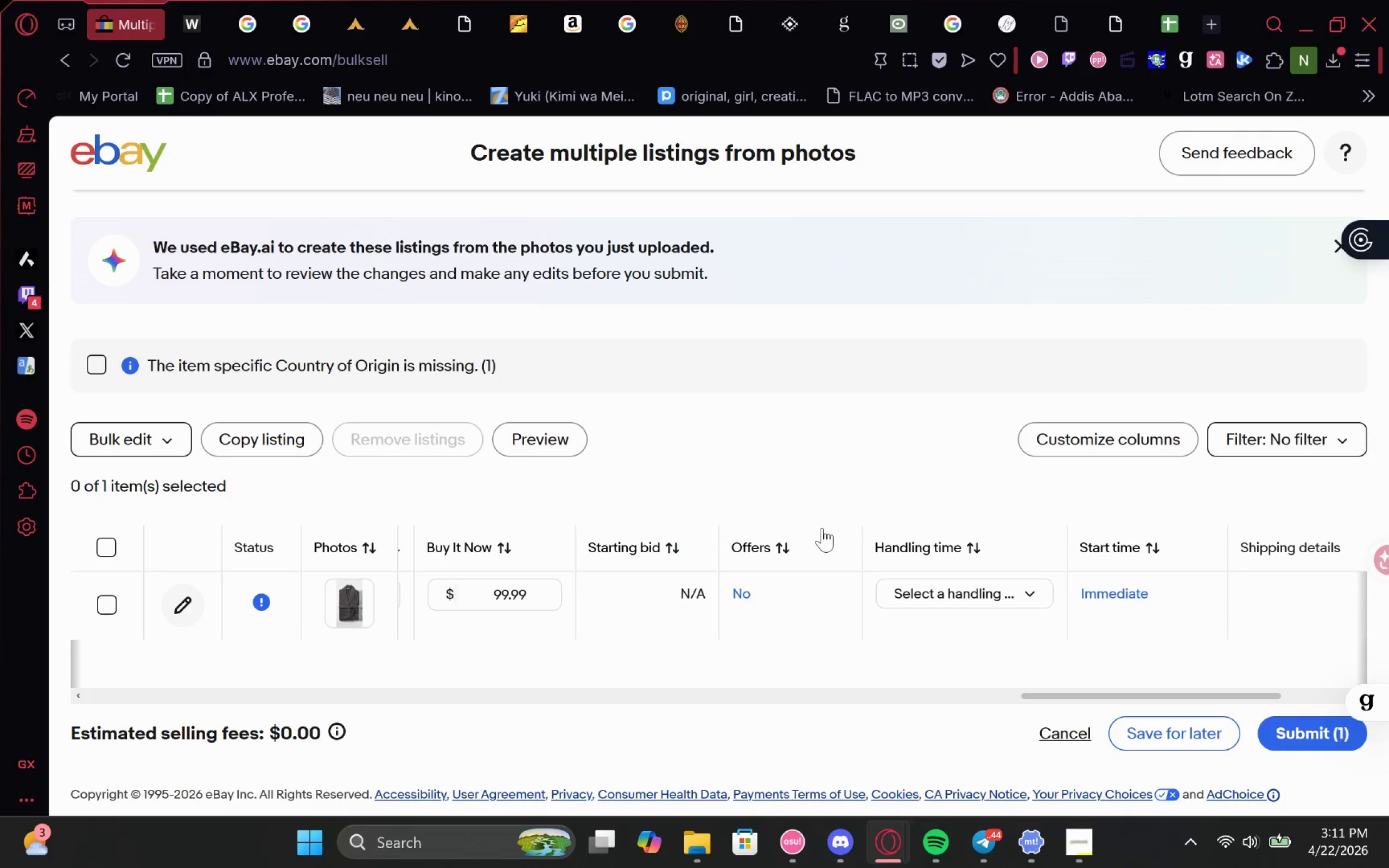 
left_click([1162, 733])
 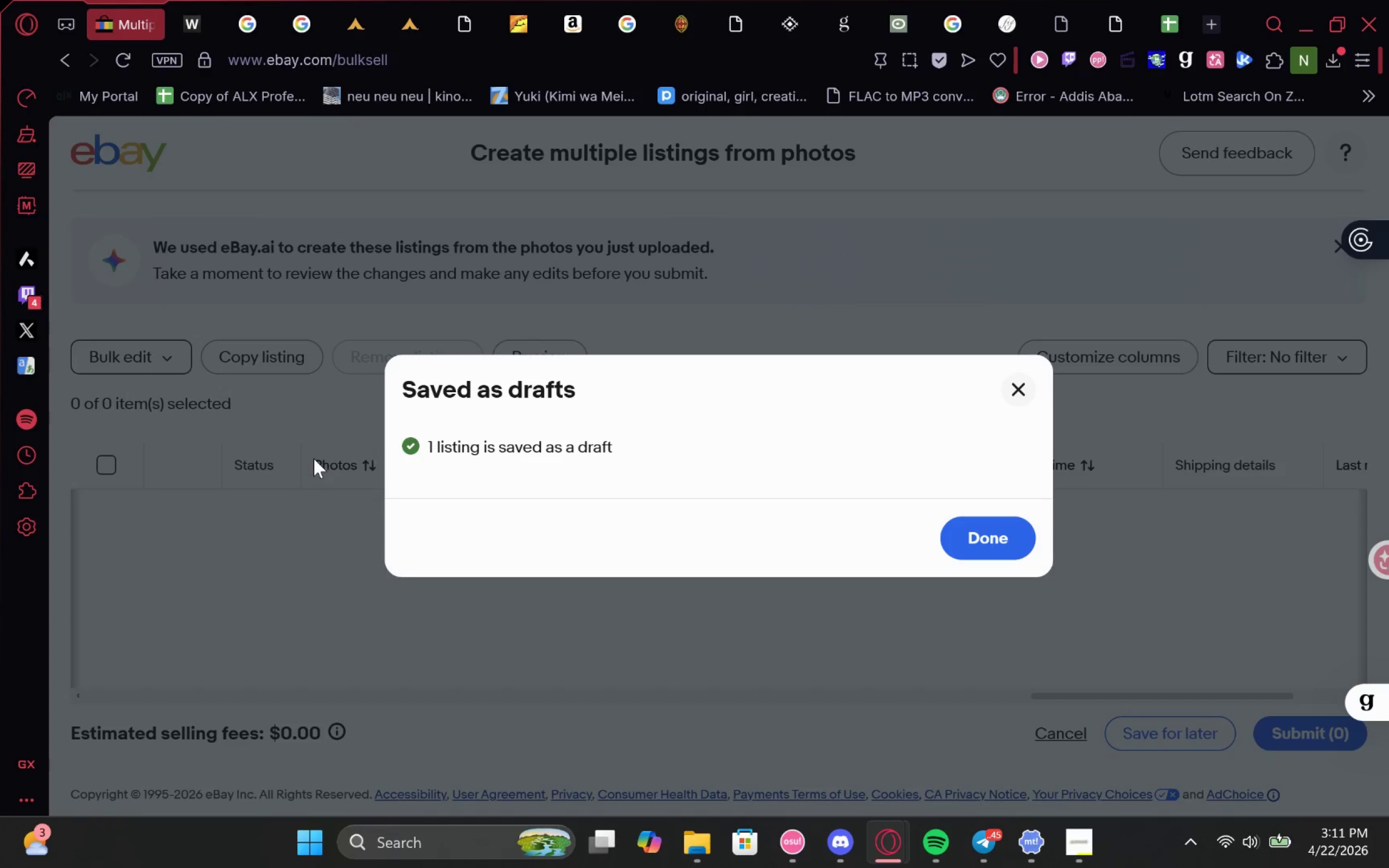 
left_click([1011, 540])
 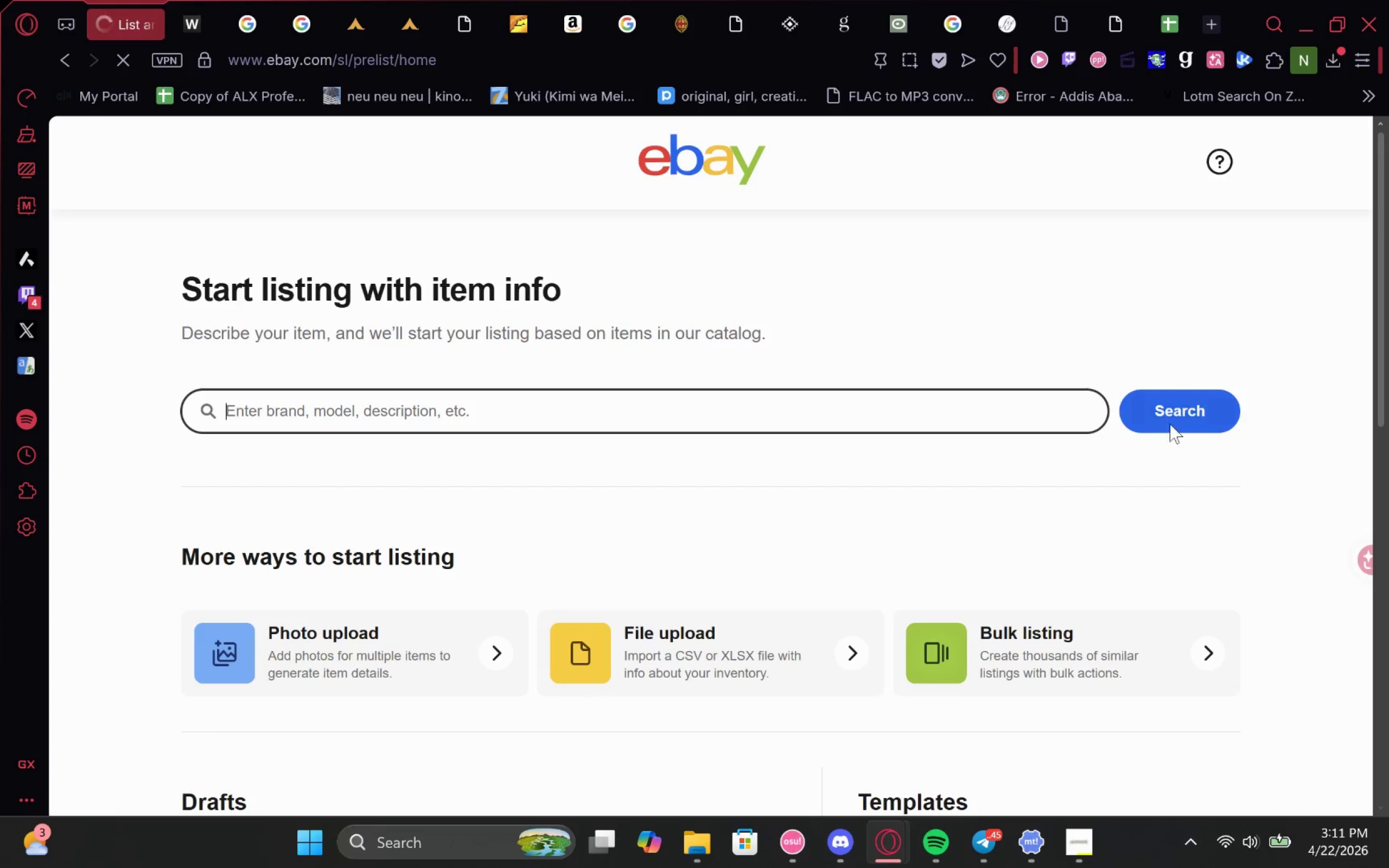 
left_click([348, 637])
 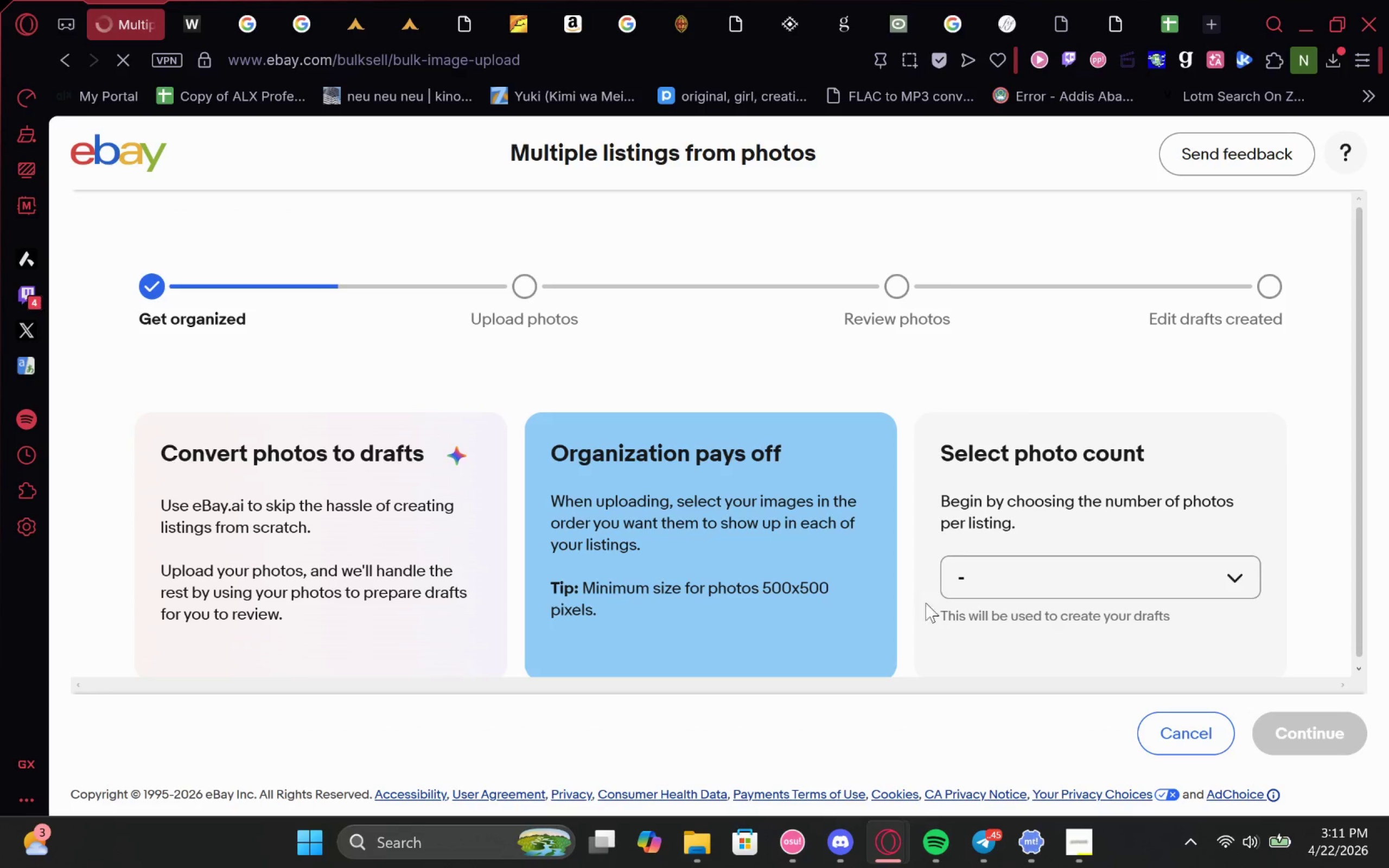 
scroll: coordinate [898, 575], scroll_direction: down, amount: 2.0
 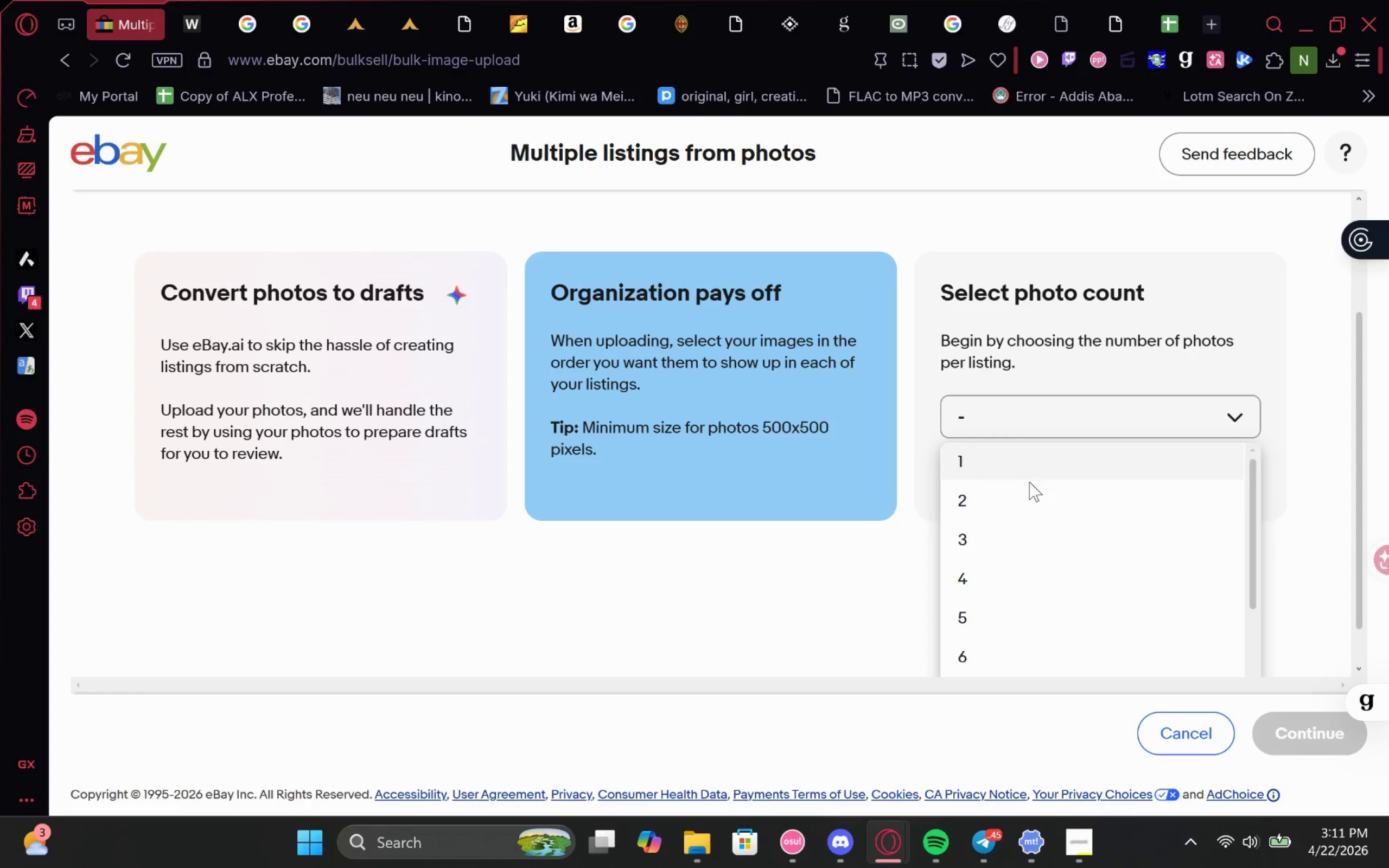 
left_click([1031, 470])
 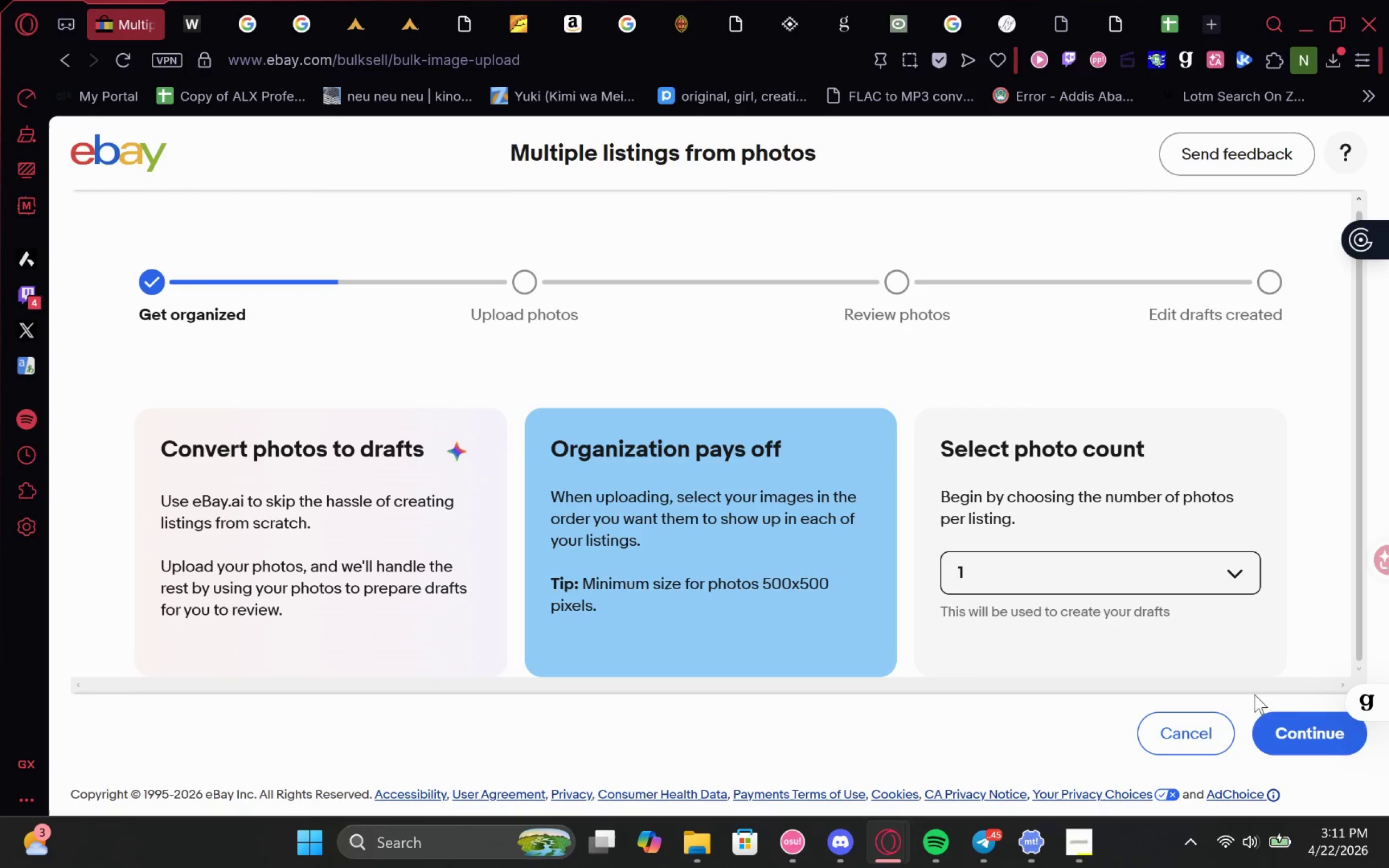 
left_click([1299, 722])
 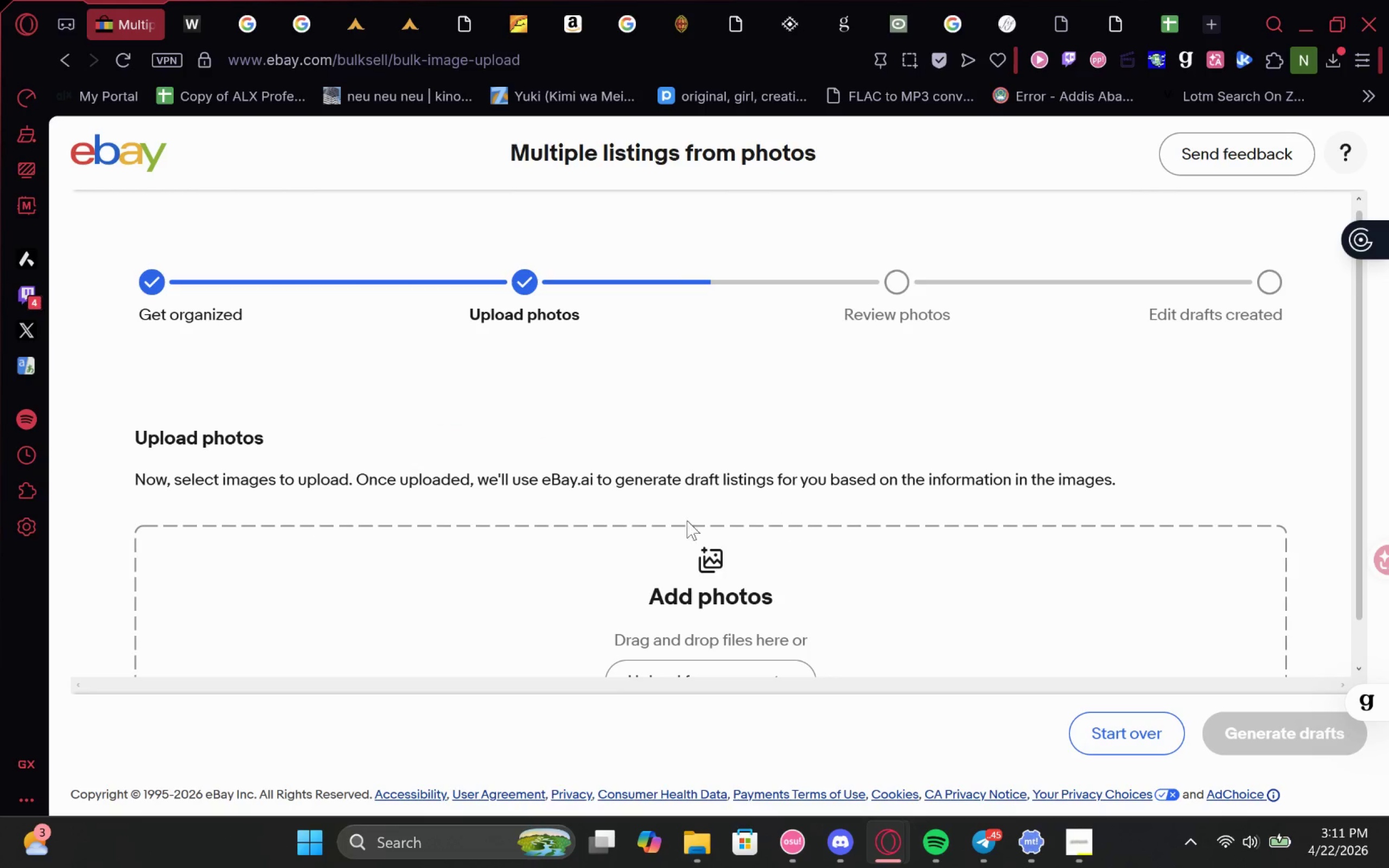 
scroll: coordinate [704, 566], scroll_direction: down, amount: 1.0
 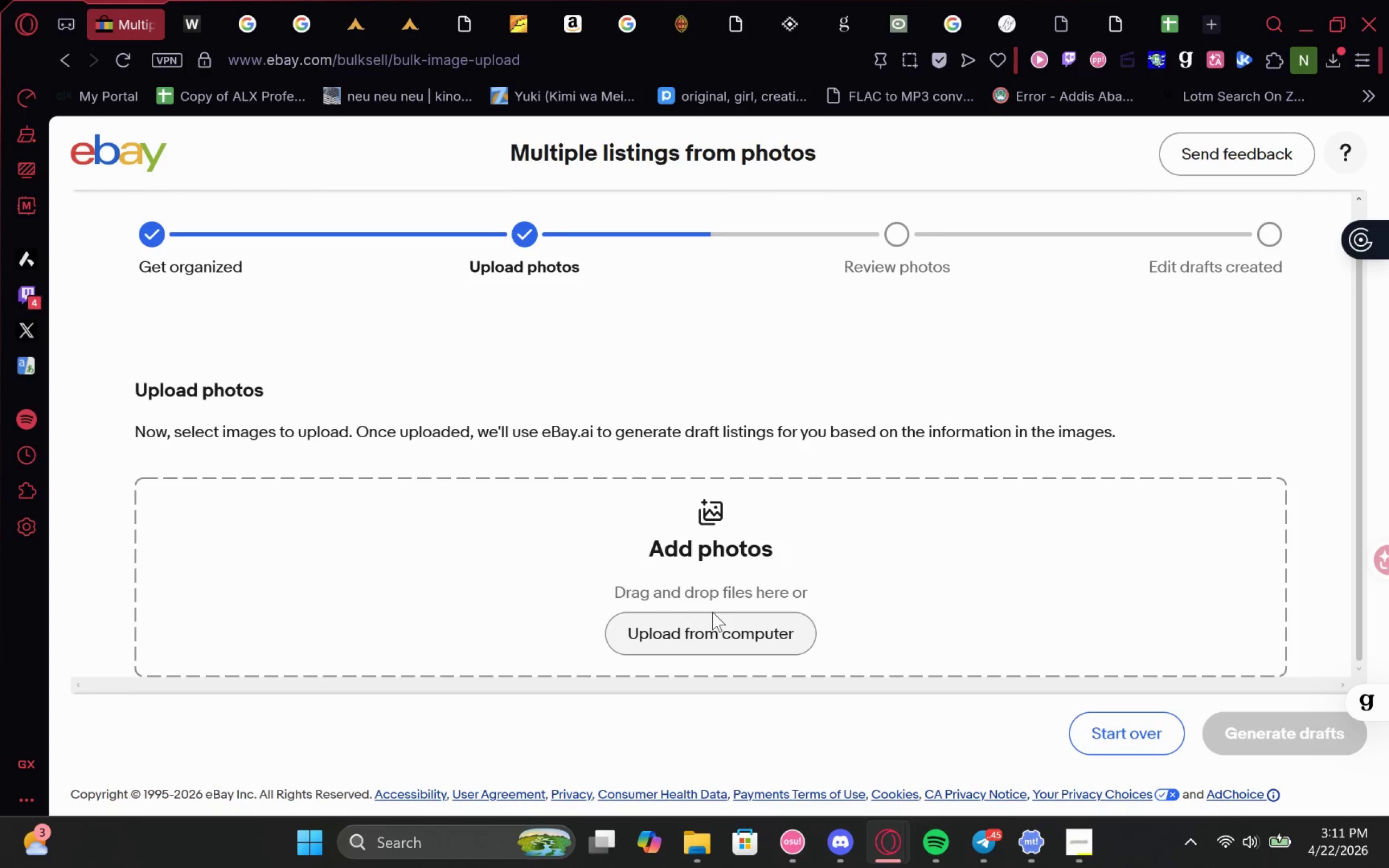 
left_click([711, 614])
 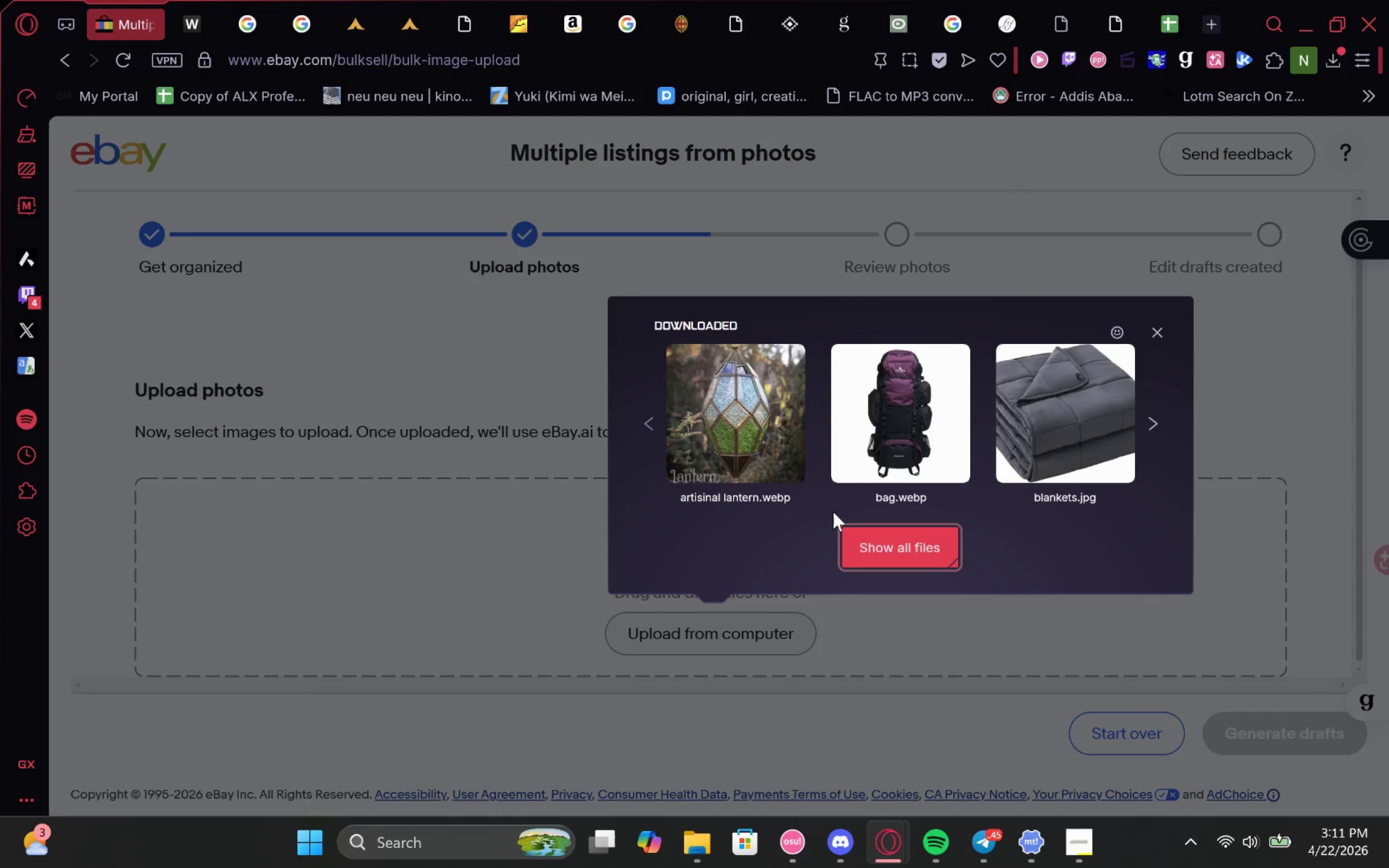 
left_click([883, 550])
 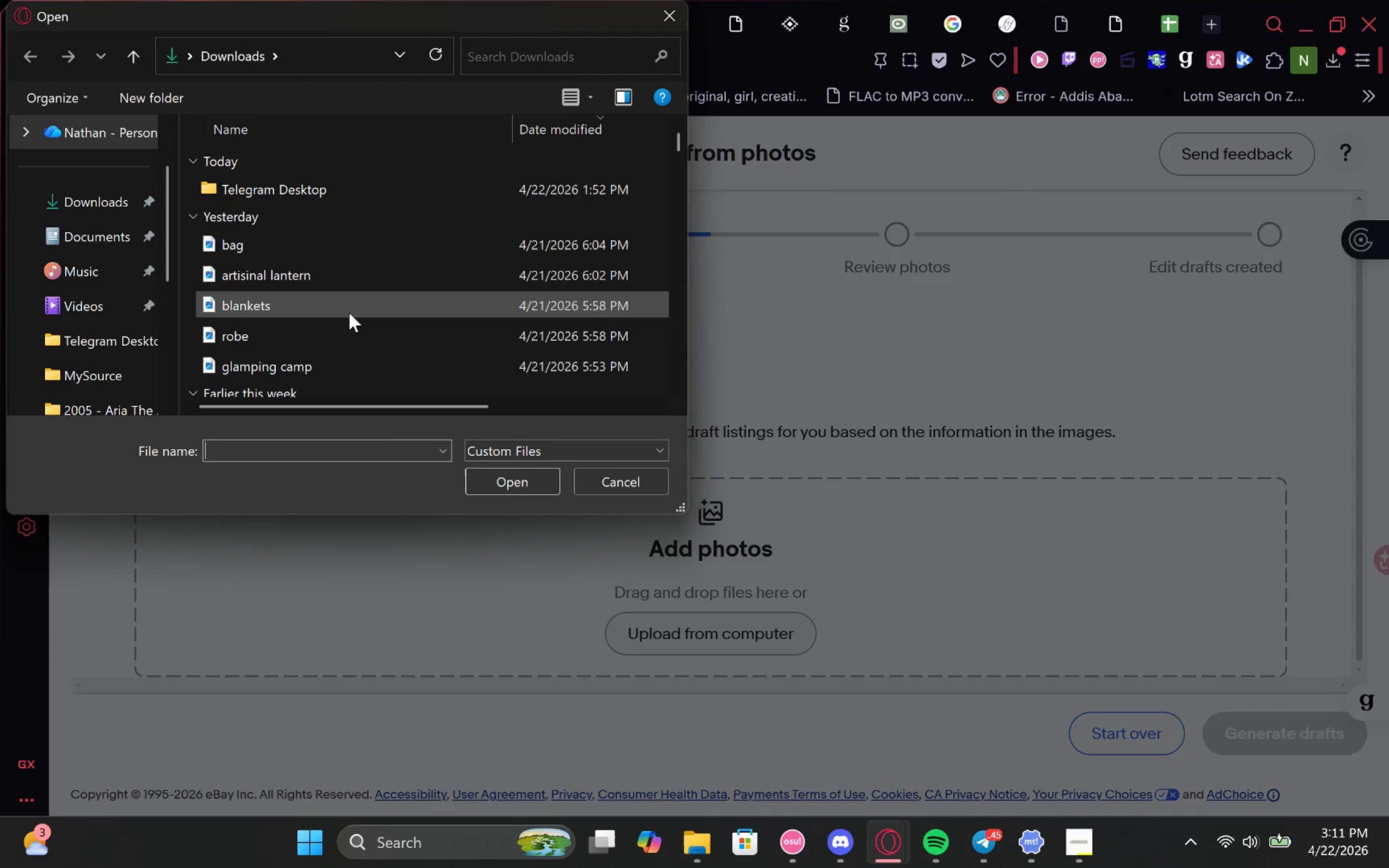 
left_click([341, 307])
 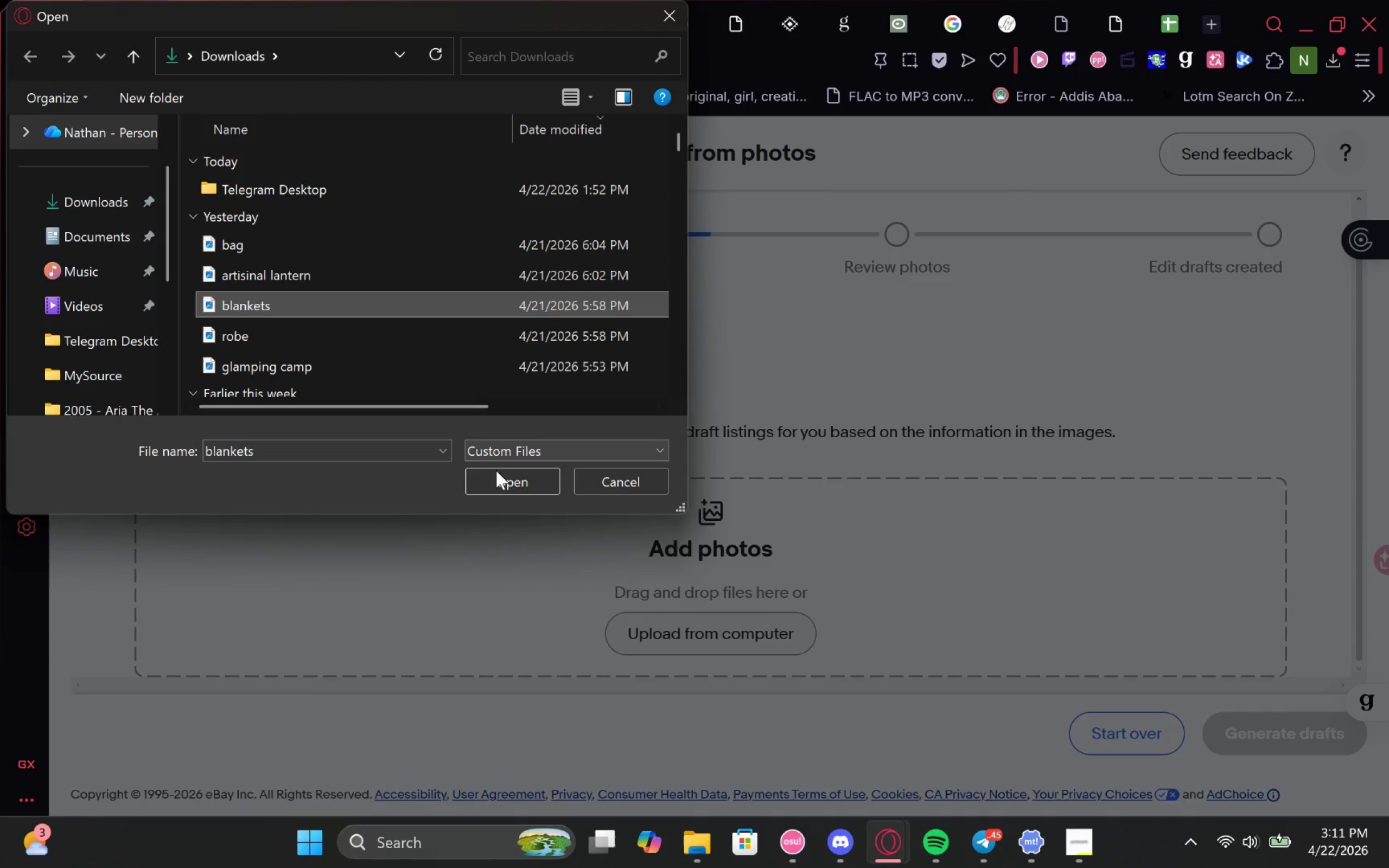 
left_click([500, 475])
 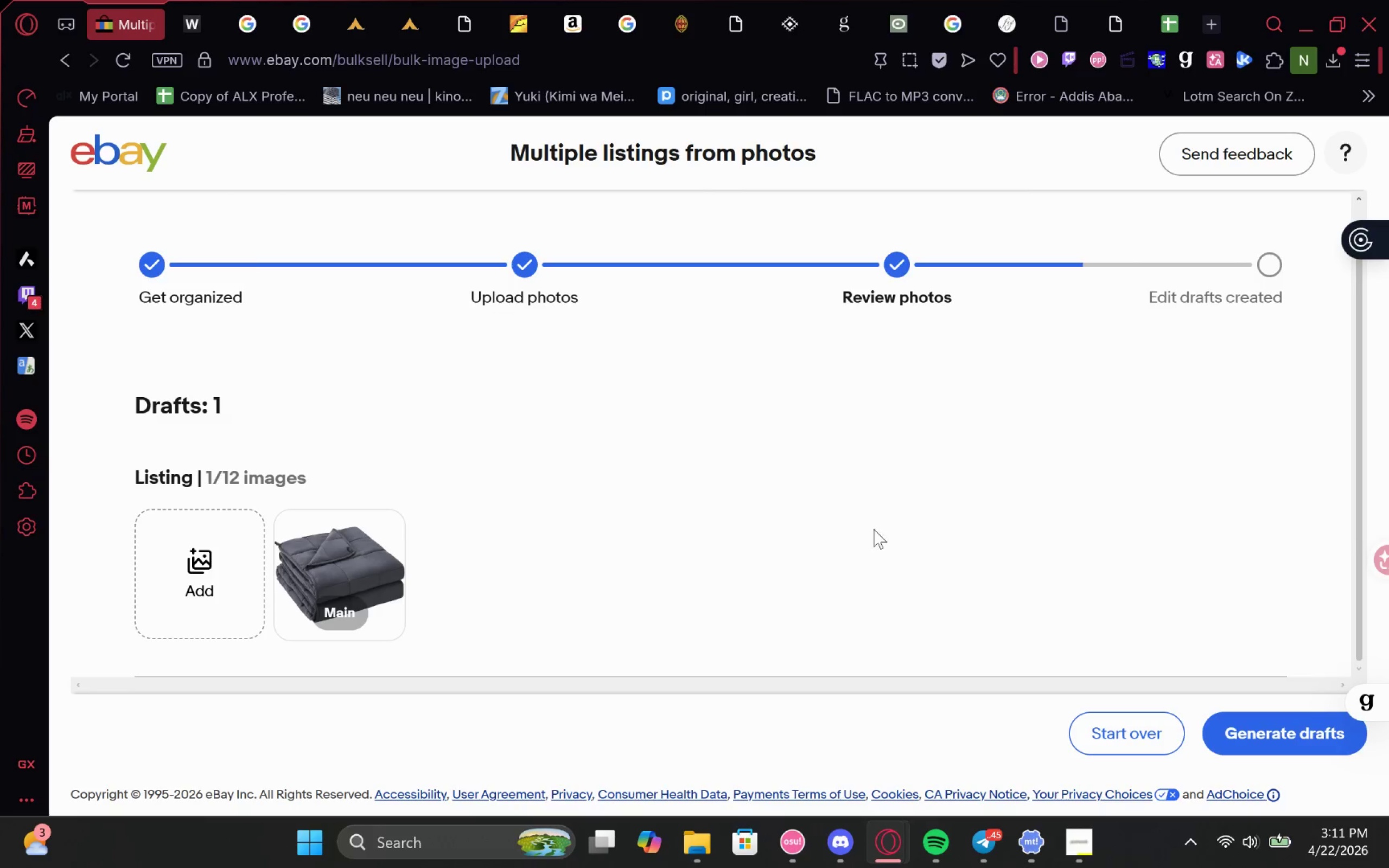 
scroll: coordinate [841, 496], scroll_direction: down, amount: 1.0
 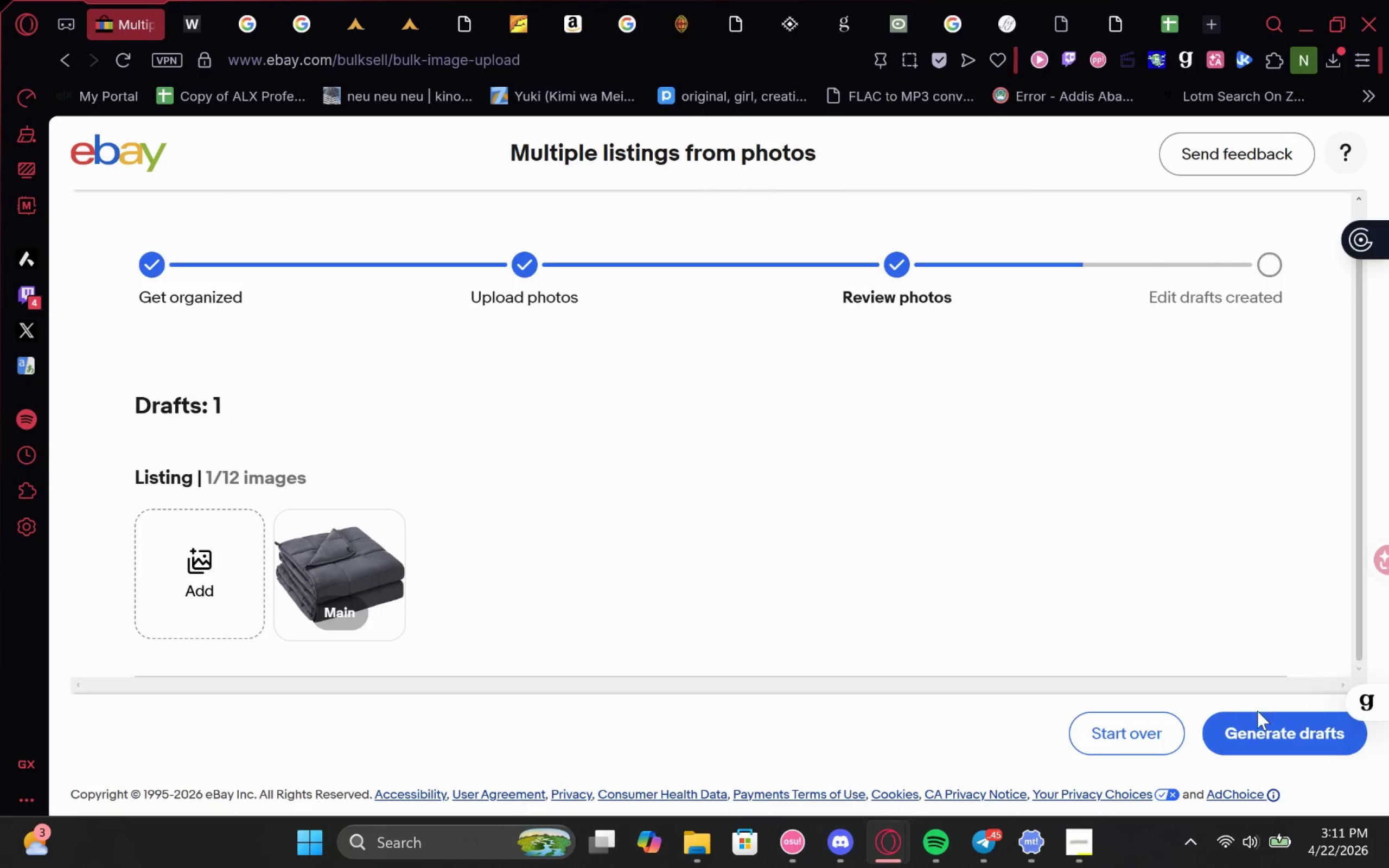 
left_click([1257, 722])
 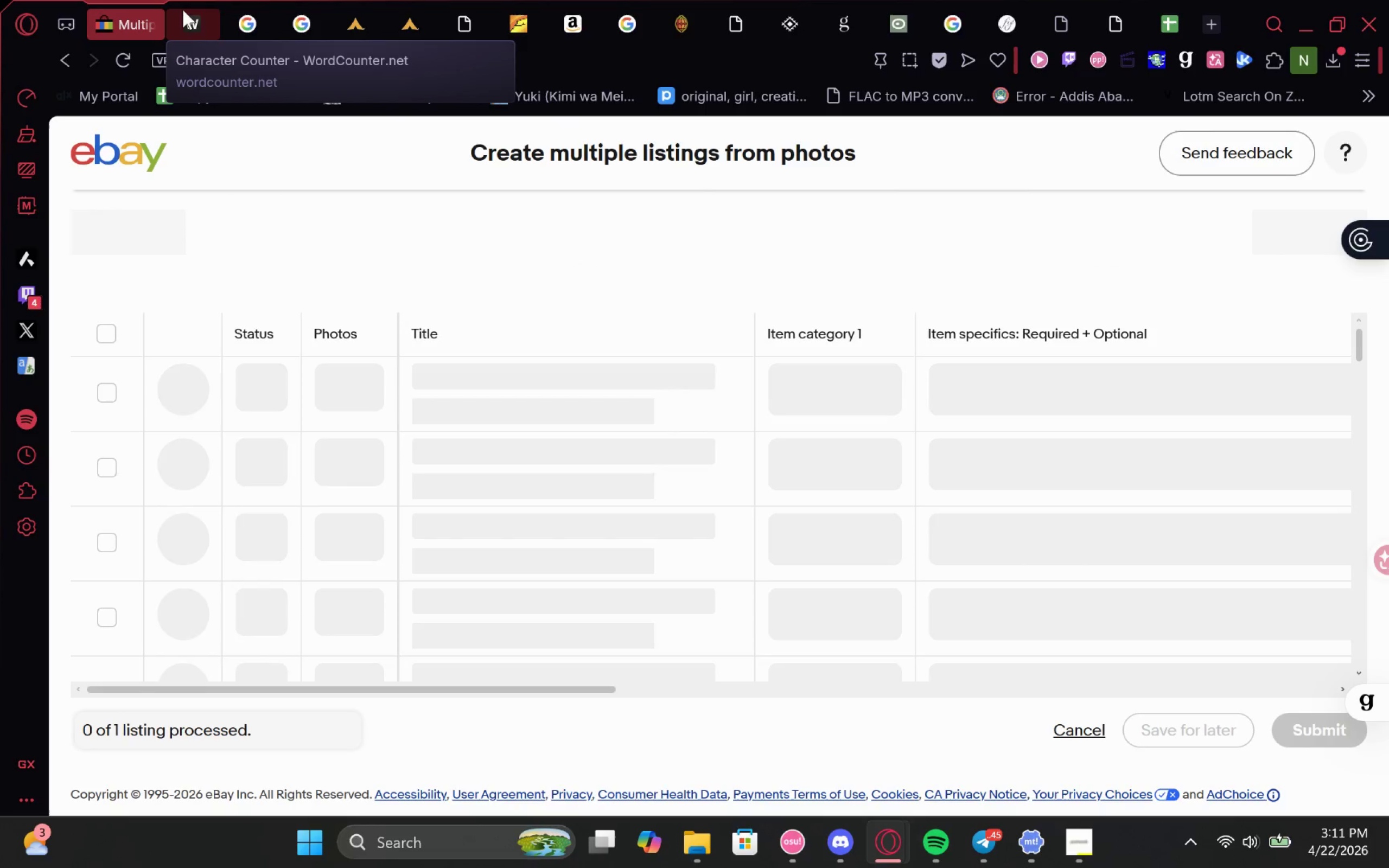 
left_click([183, 2])
 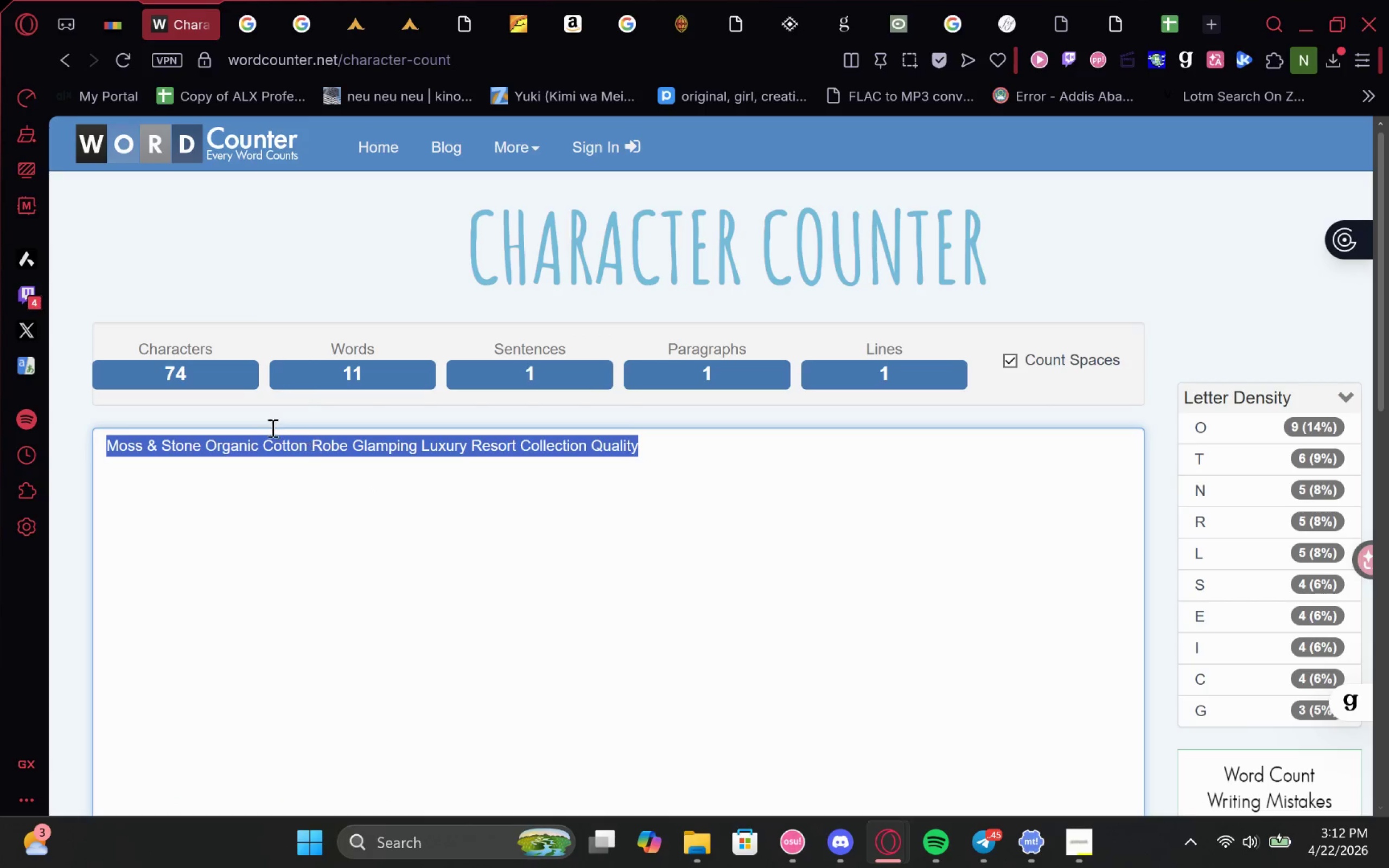 
double_click([265, 445])
 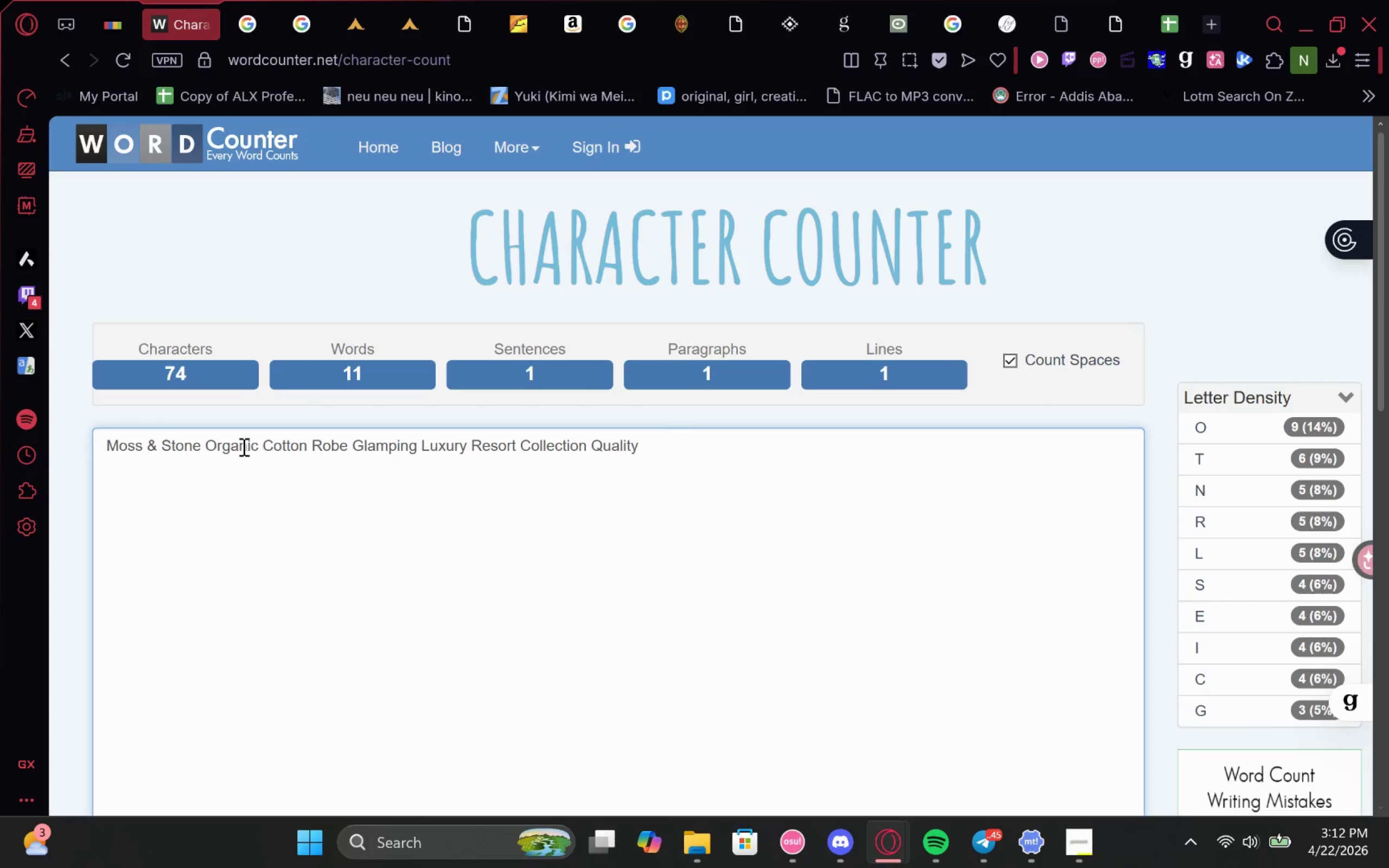 
double_click([243, 446])
 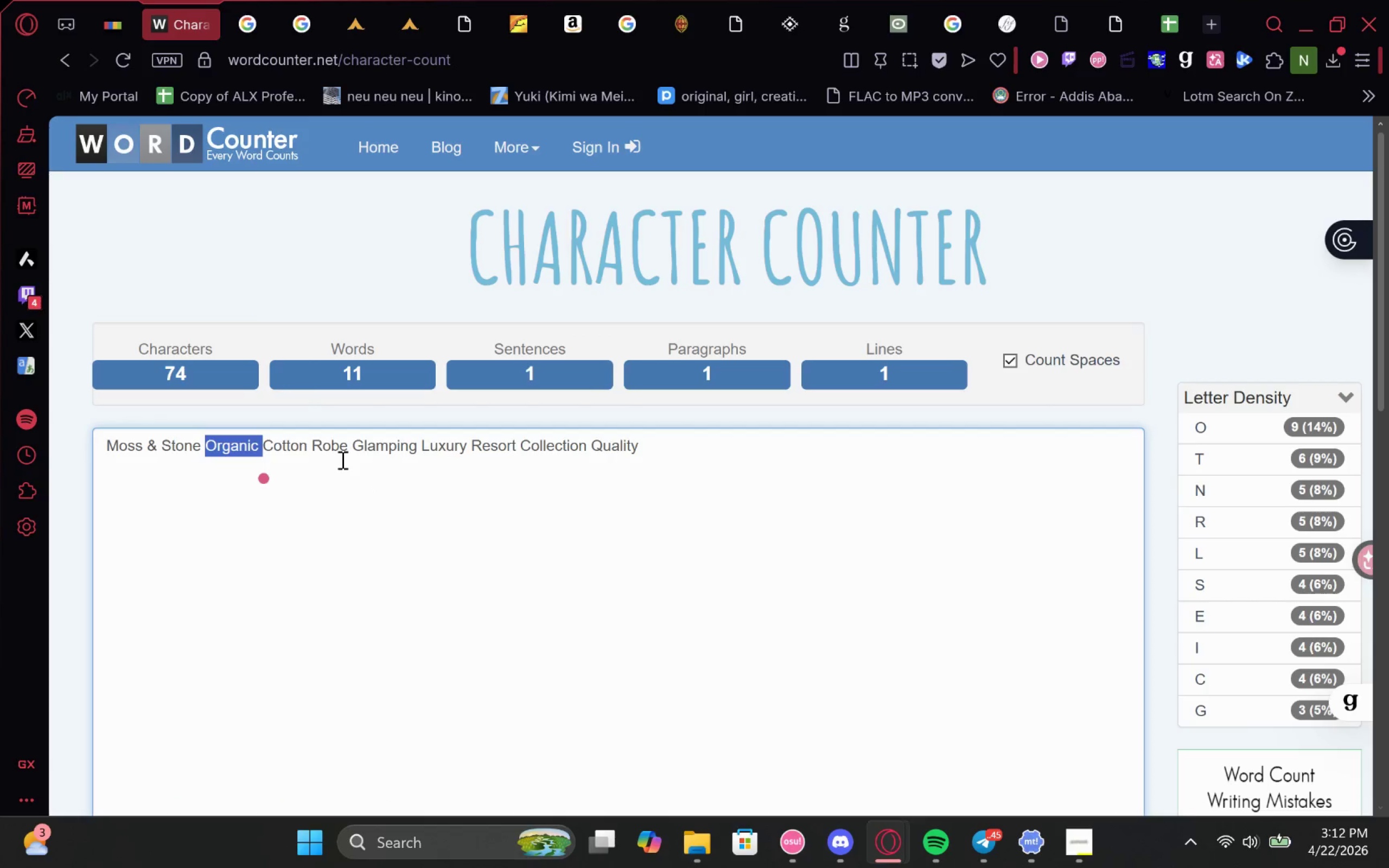 
type(Sustainable [Delete][Delete][Delete][Delete][Delete][Delete][Delete][Delete][Delete][Delete][Delete]weighted Blankets)
 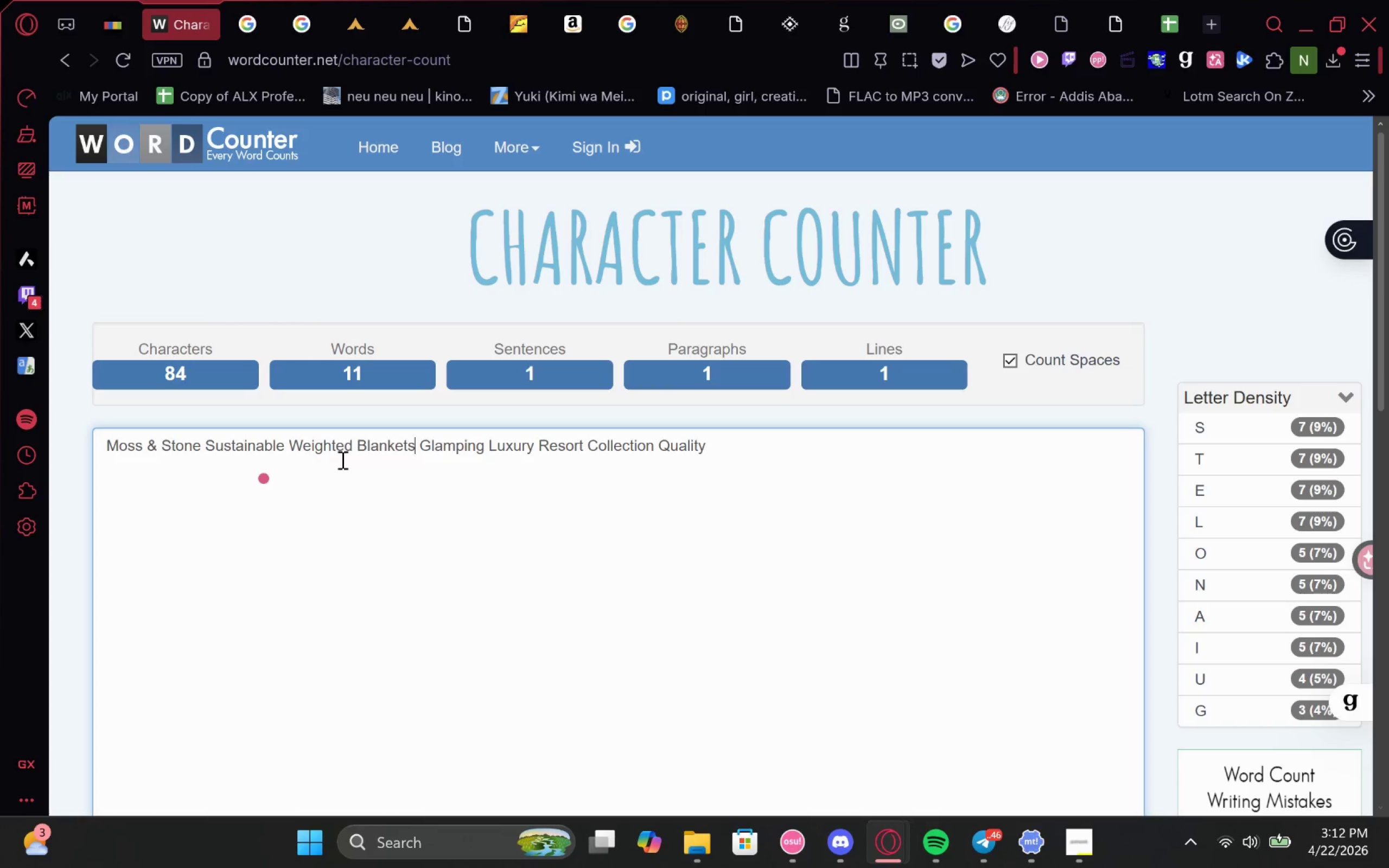 
double_click([661, 451])
 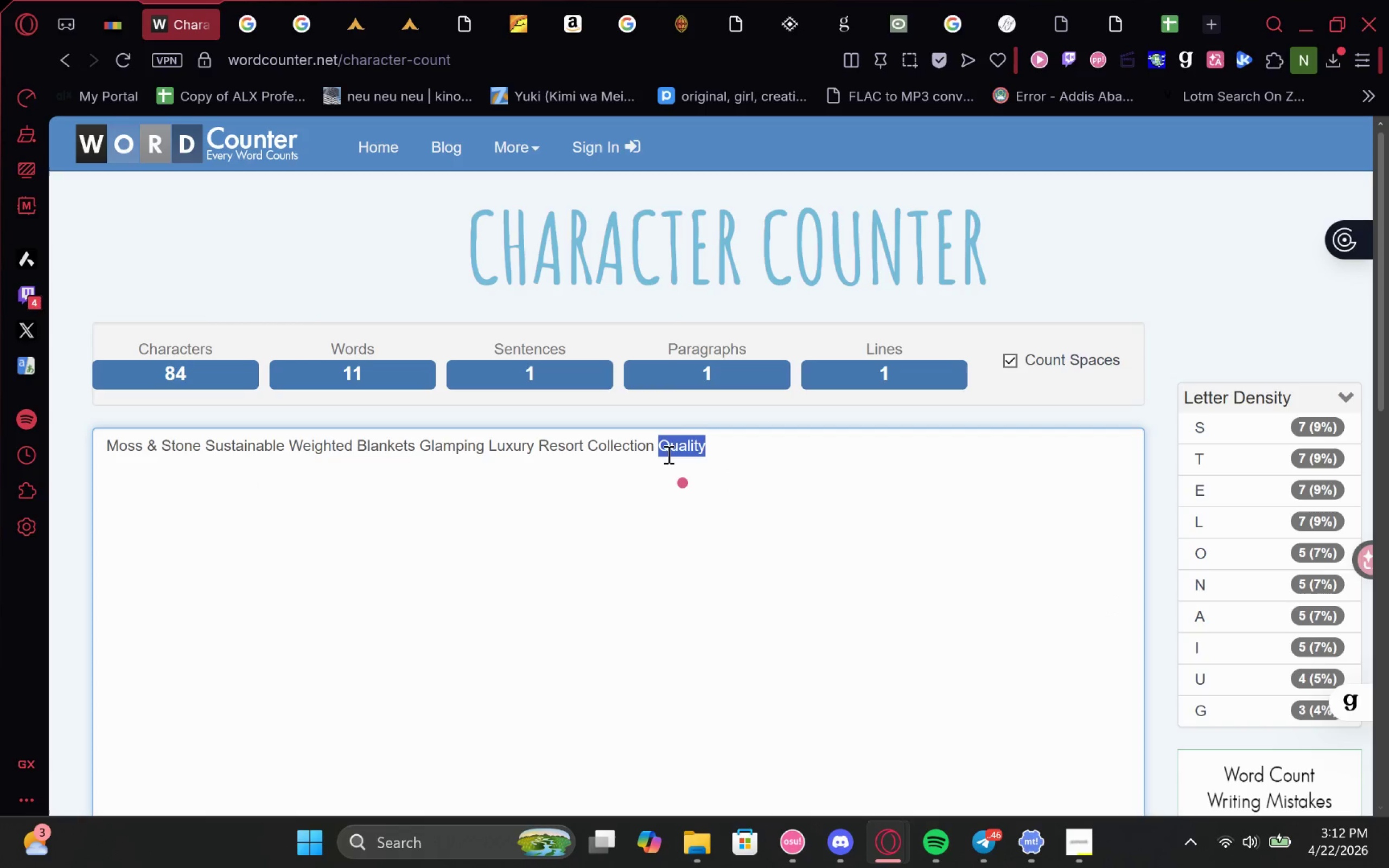 
key(Backspace)
 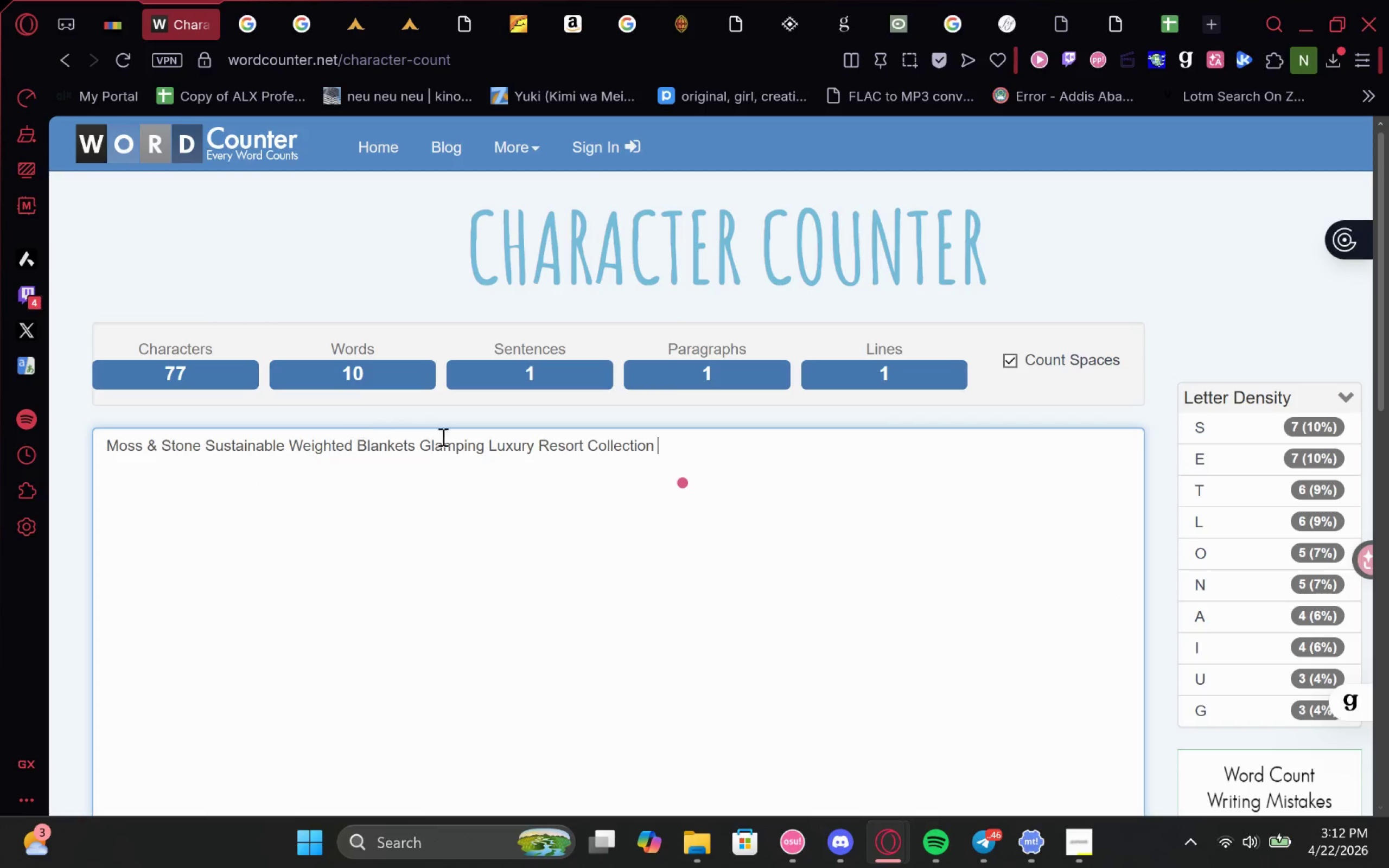 
key(Control+A)
 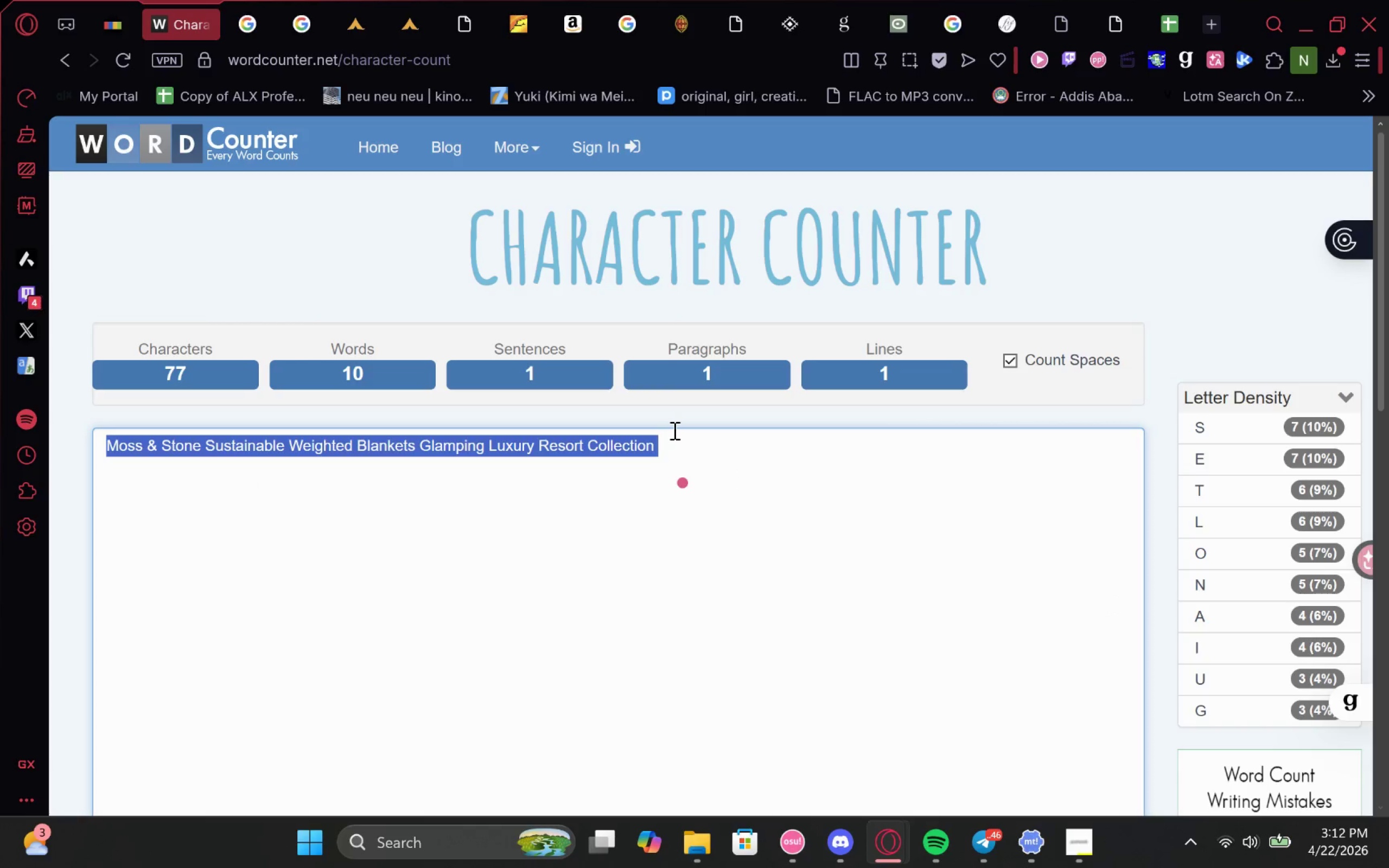 
key(Control+C)
 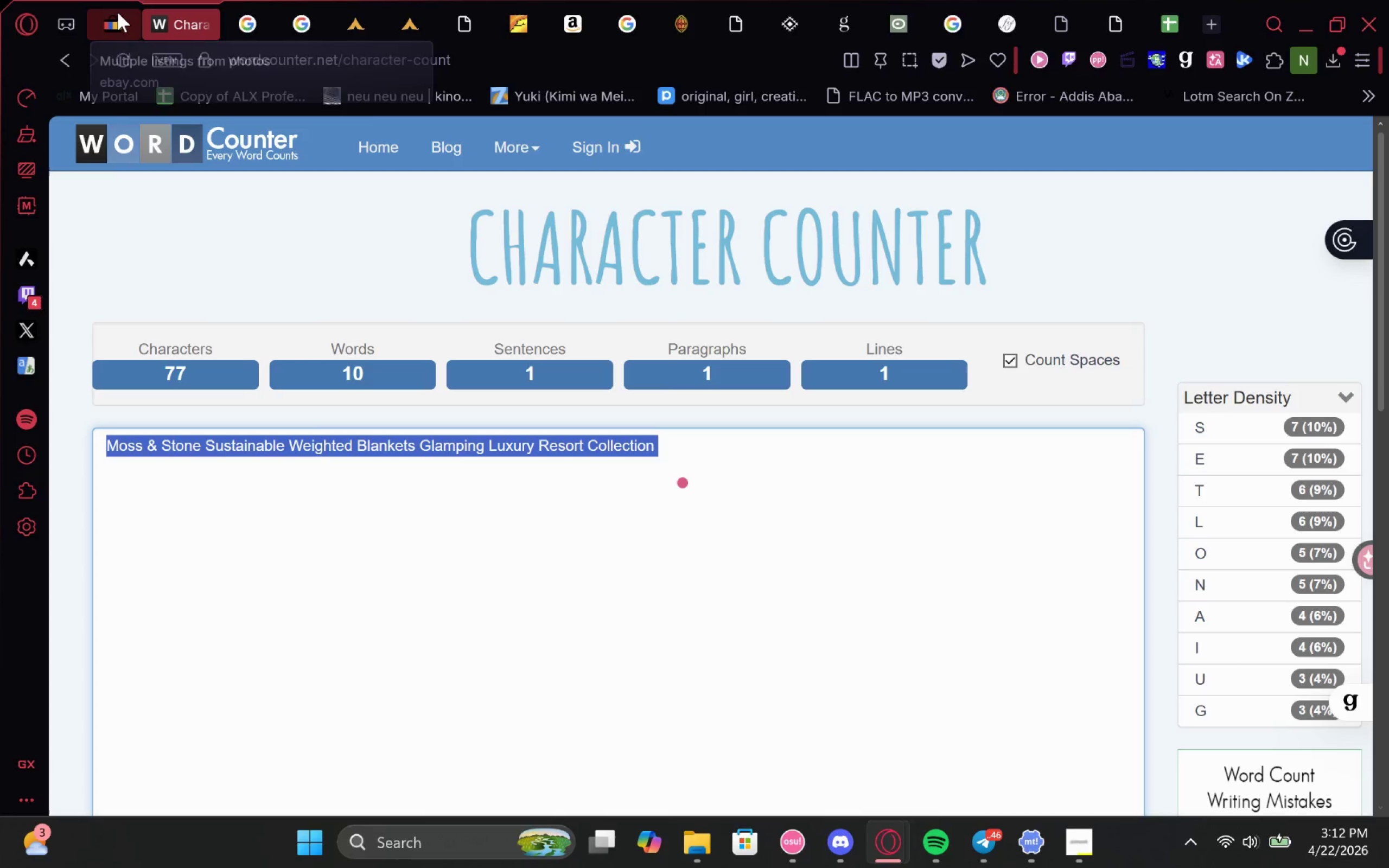 
left_click([118, 12])
 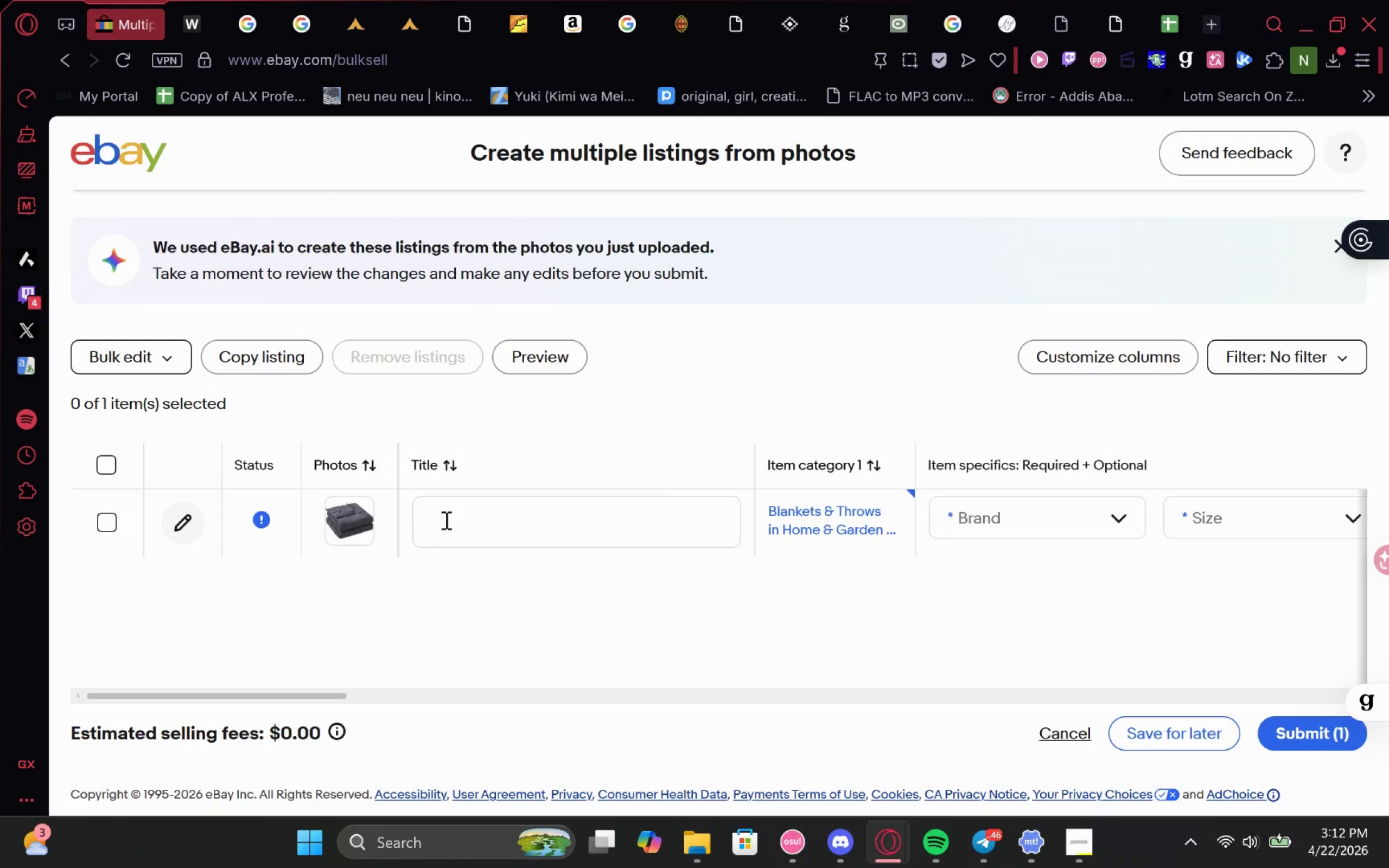 
key(Control+V)
 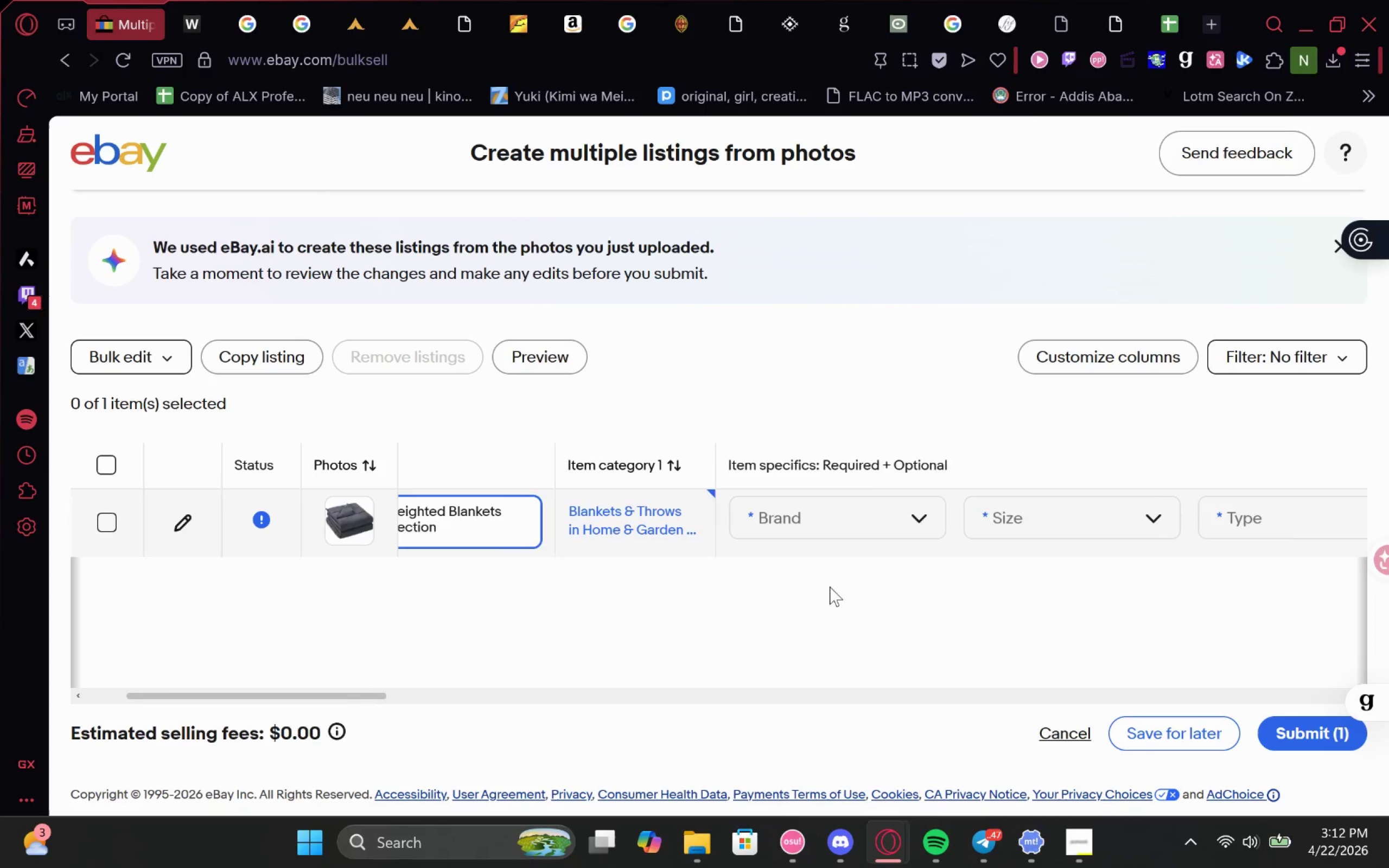 
left_click([805, 518])
 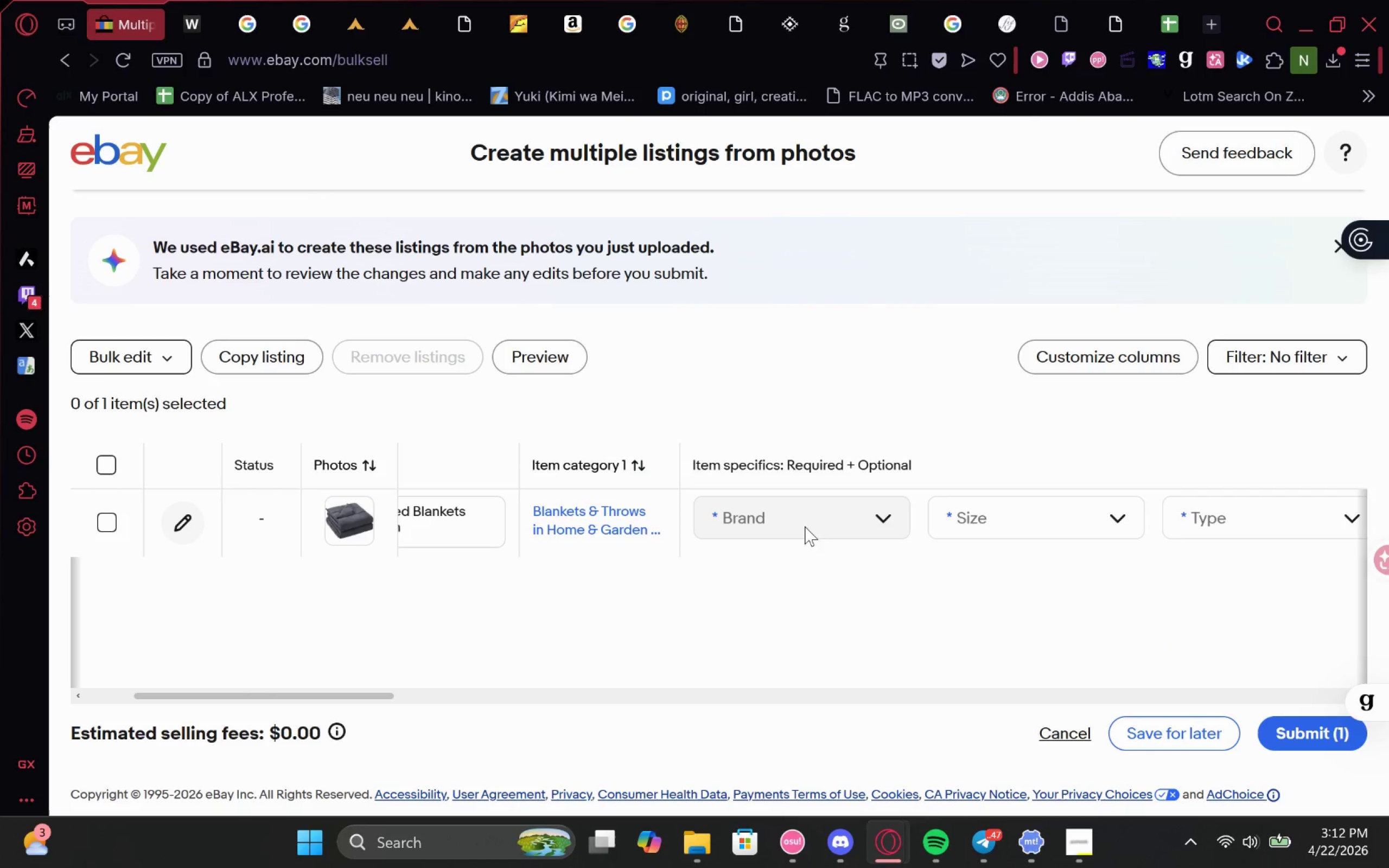 
left_click([843, 517])
 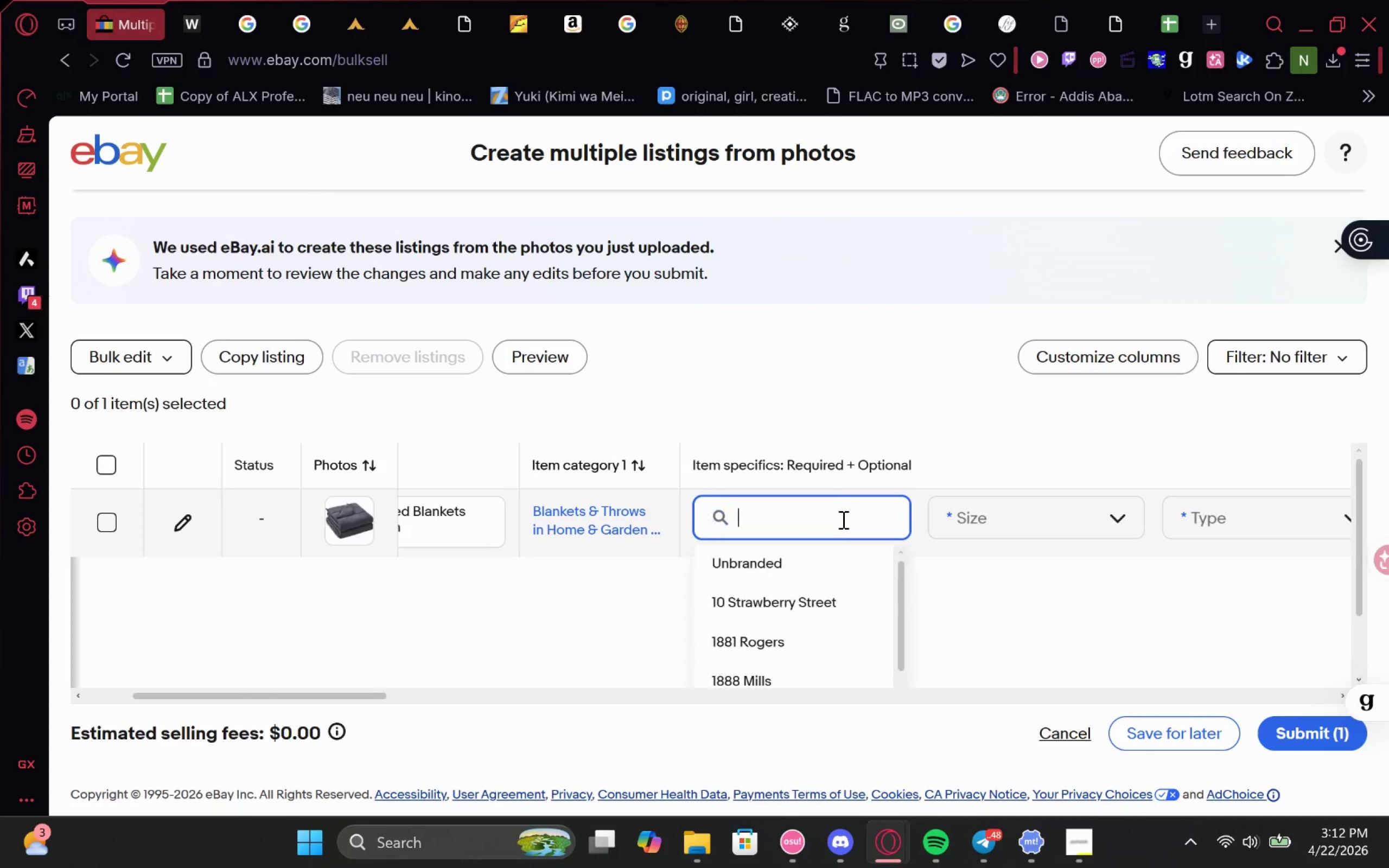 
key(Control+Shift+T)
 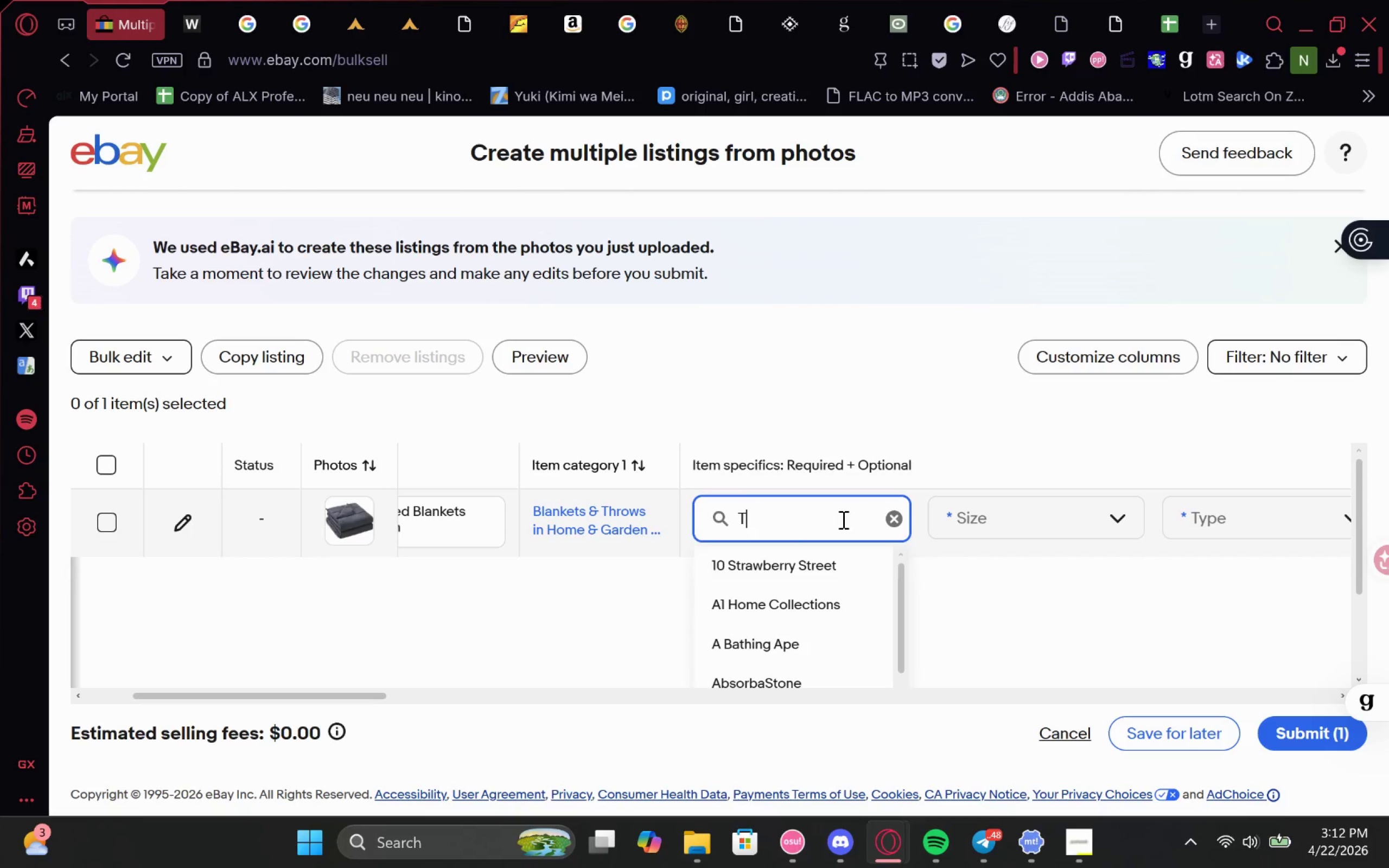 
key(Control+H)
 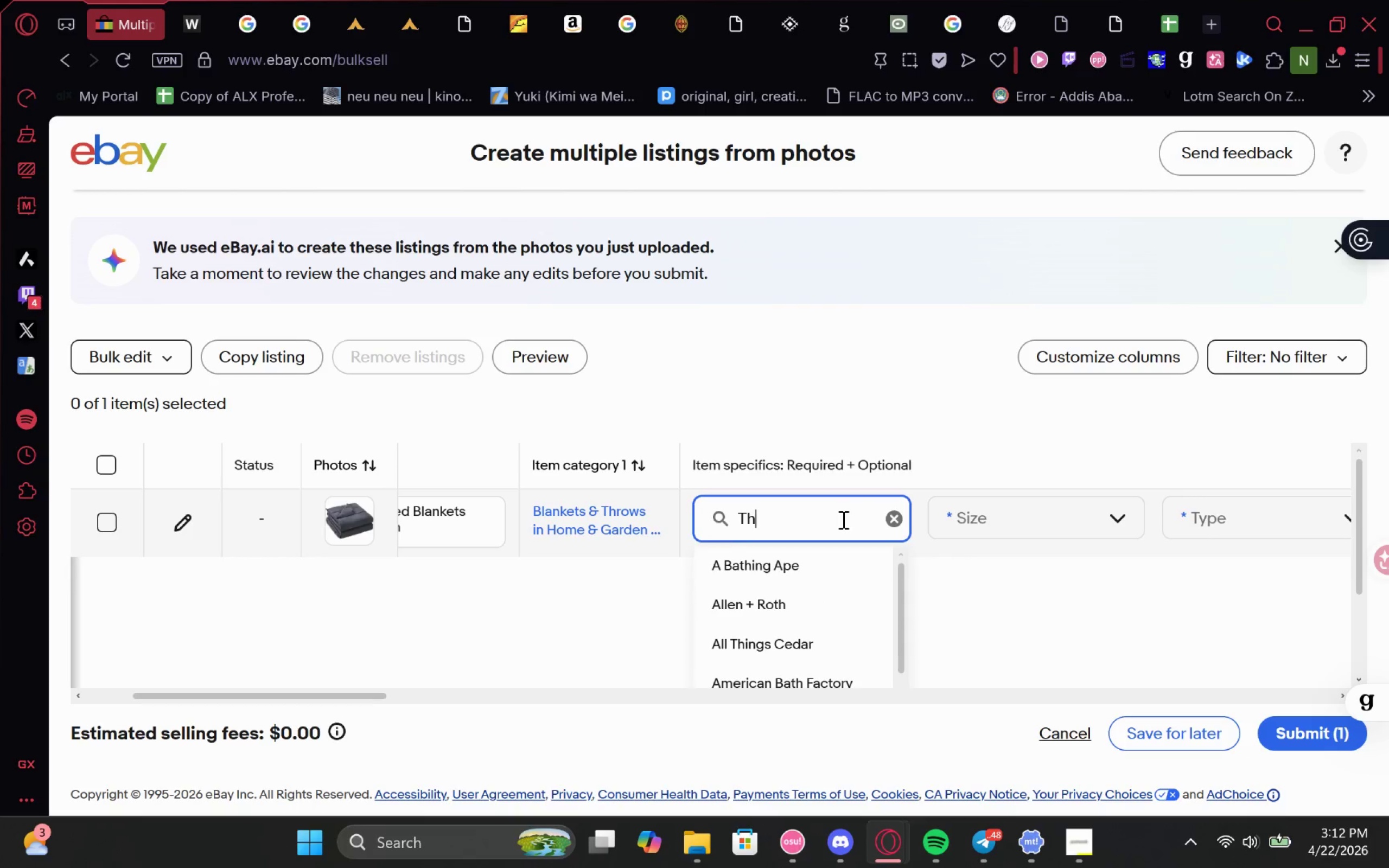 
key(Control+E)
 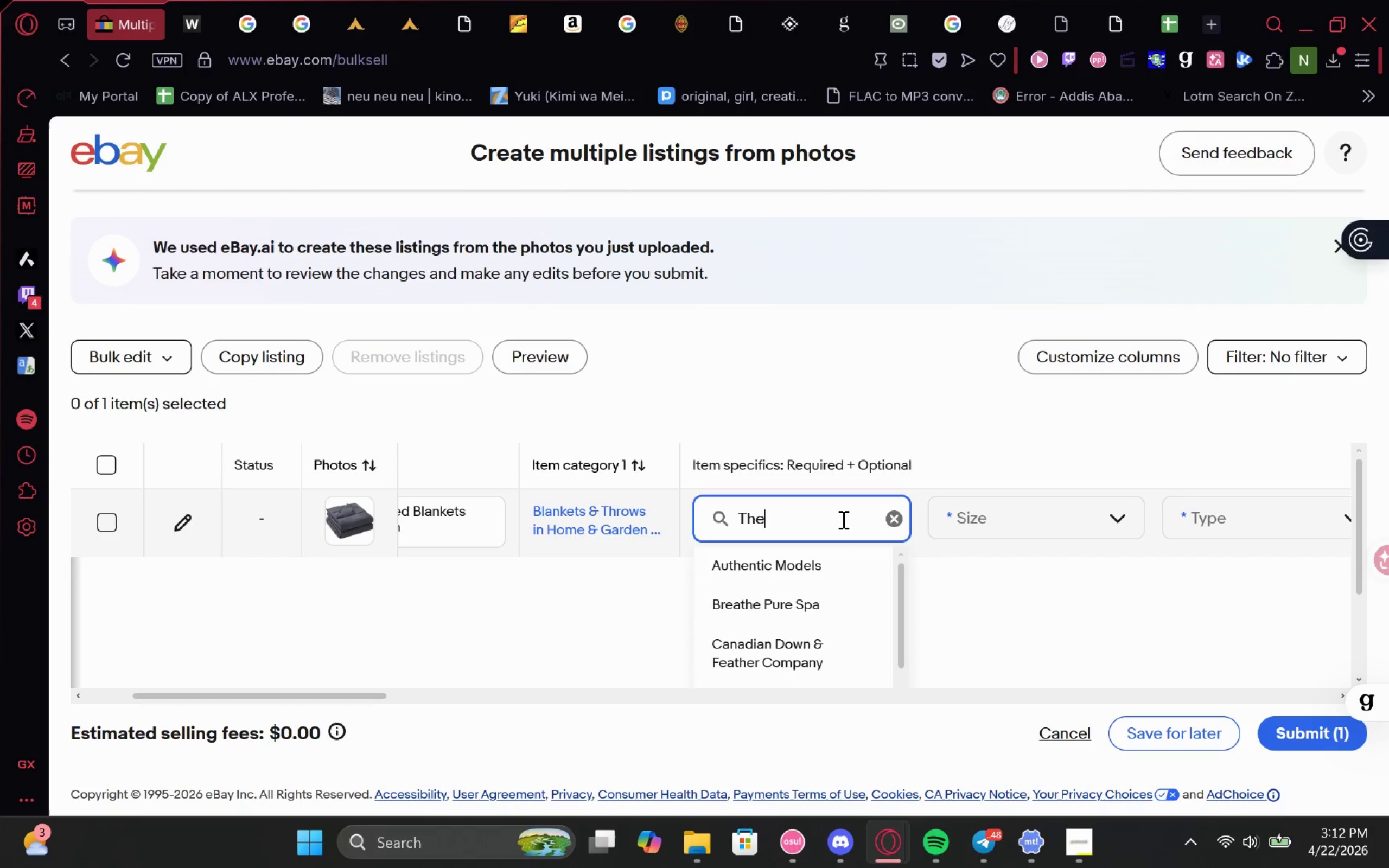 
key(Control+Space)
 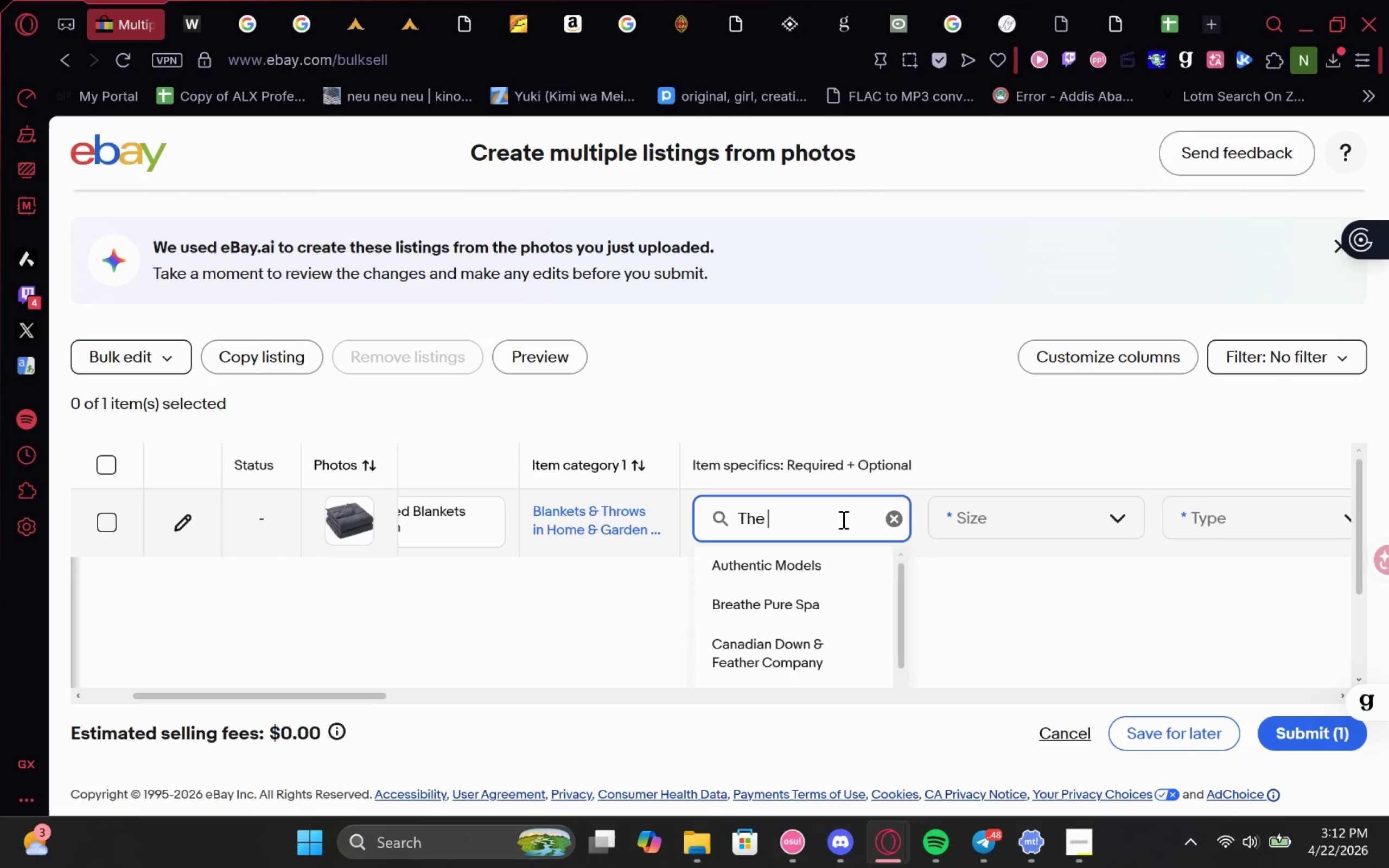 
key(Control+Shift+ShiftLeft)
 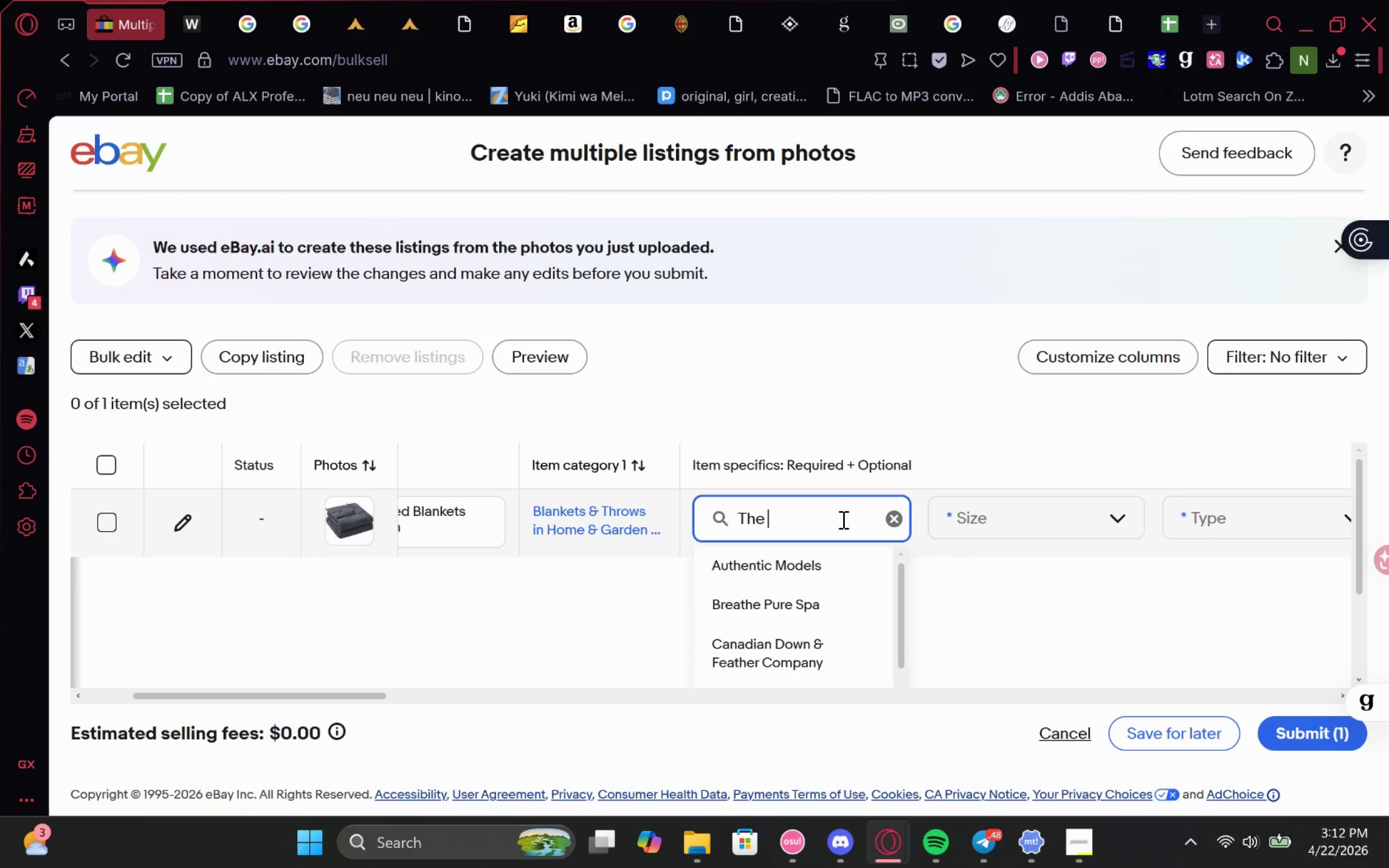 
key(Control+Shift+M)
 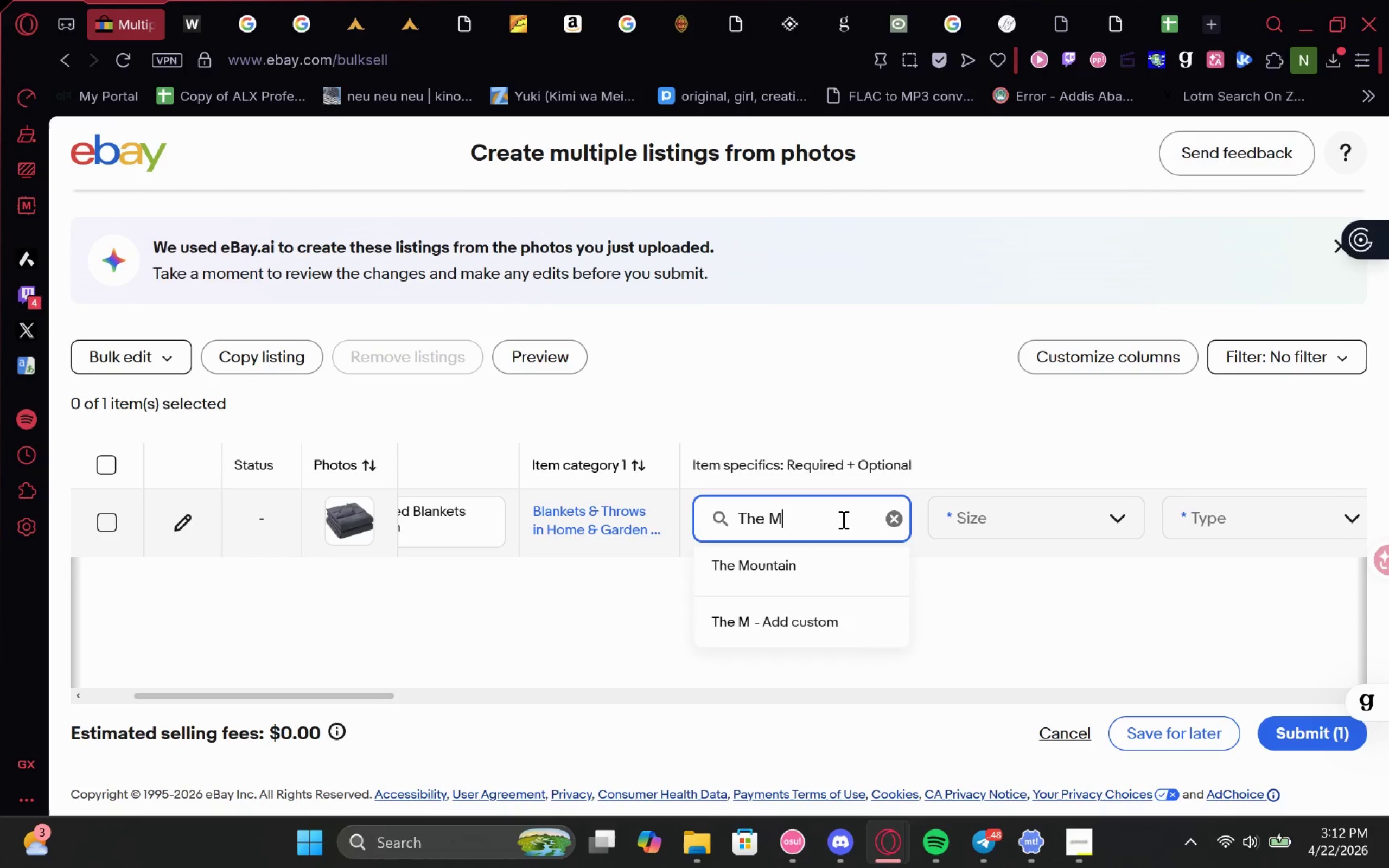 
key(Control+O)
 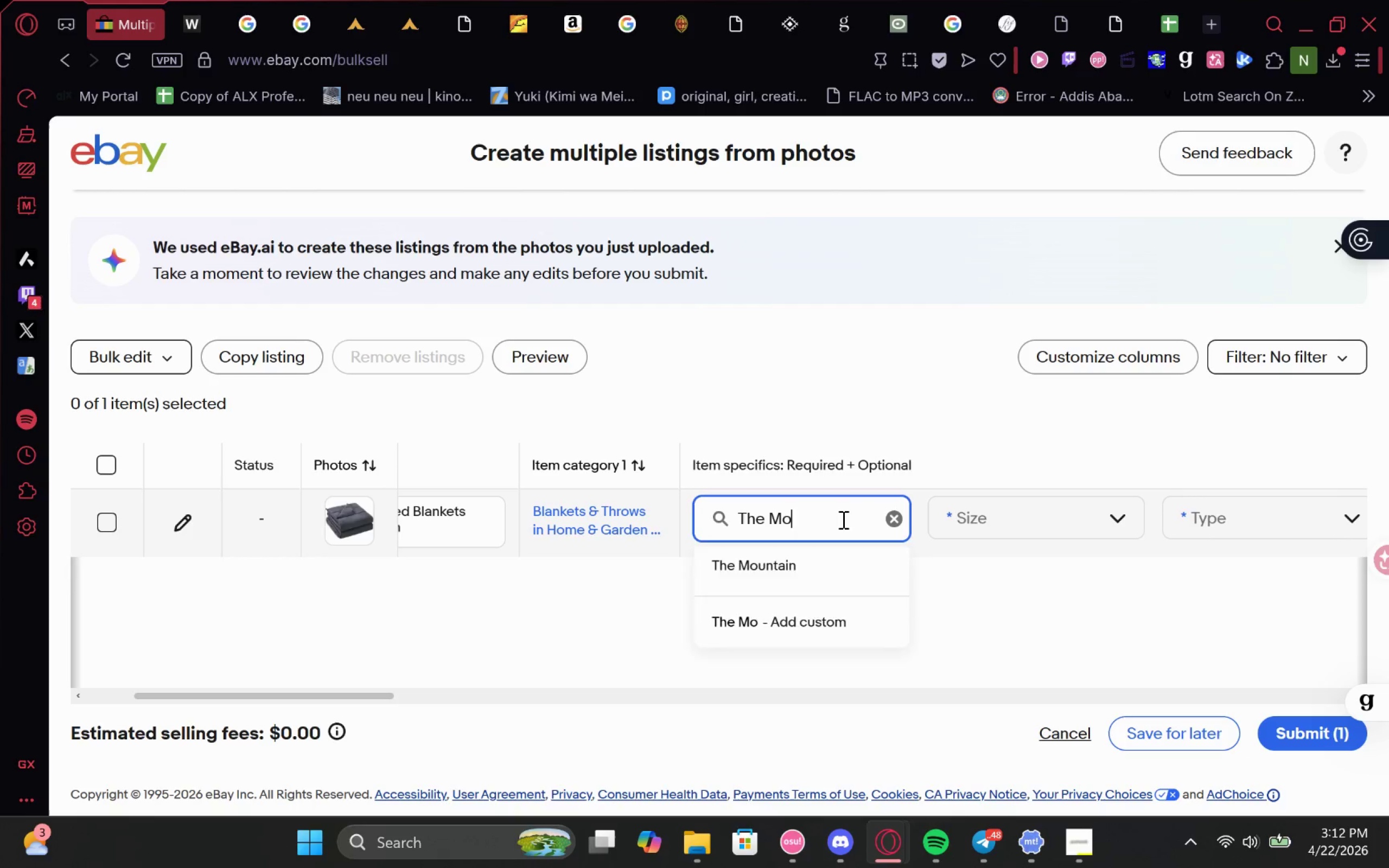 
key(Control+S)
 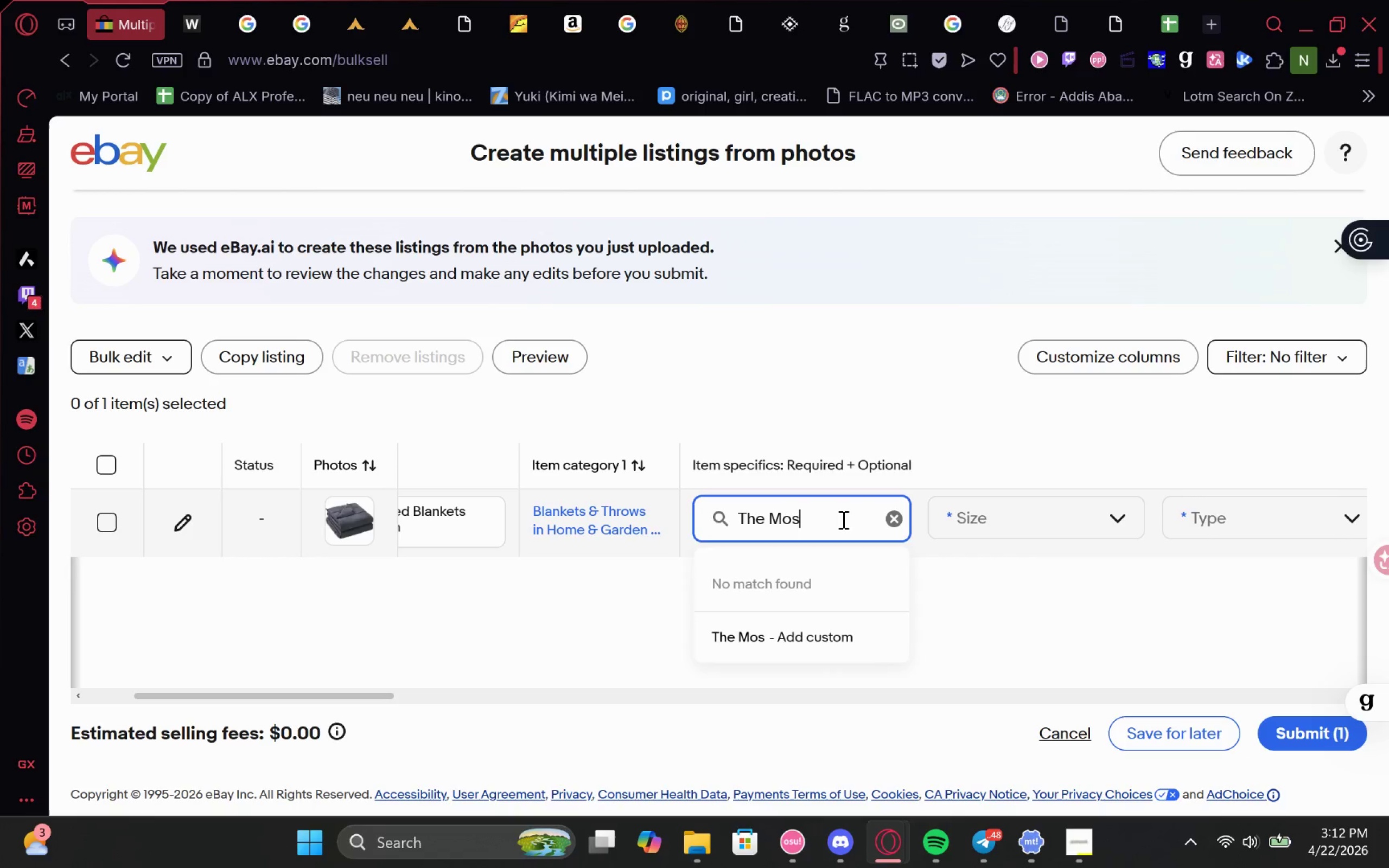 
key(Control+S)
 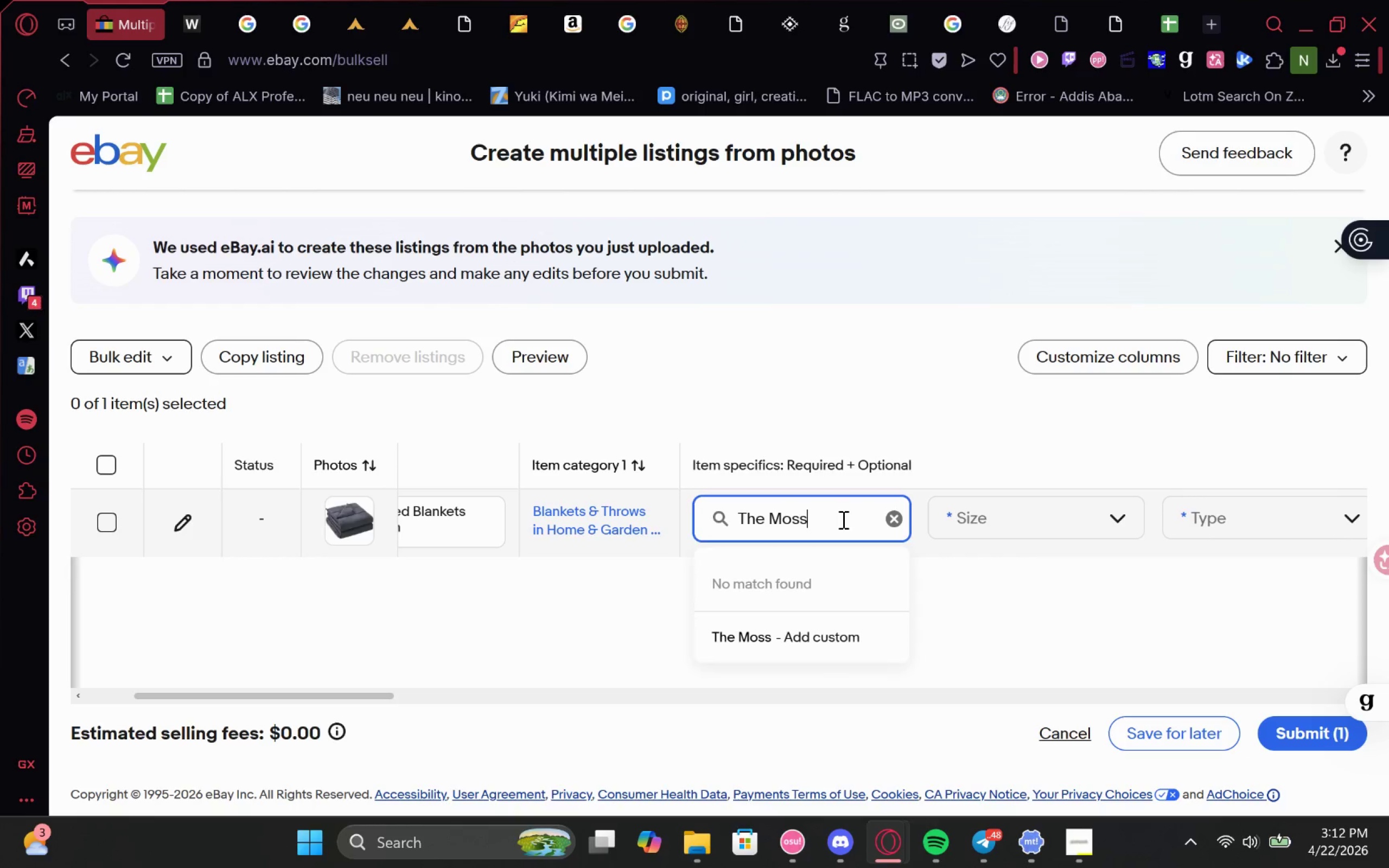 
key(Control+Space)
 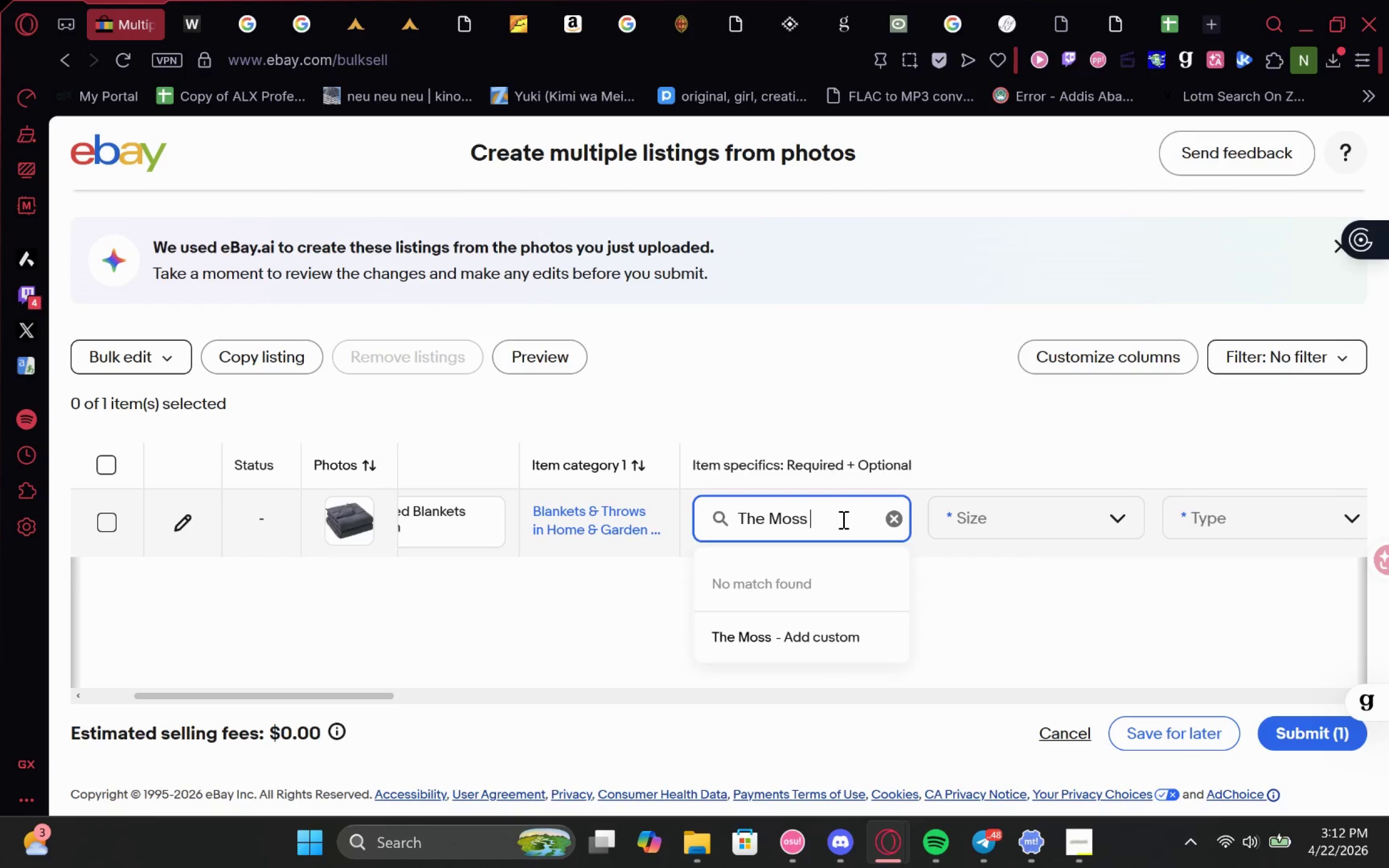 
key(Control+Shift+7)
 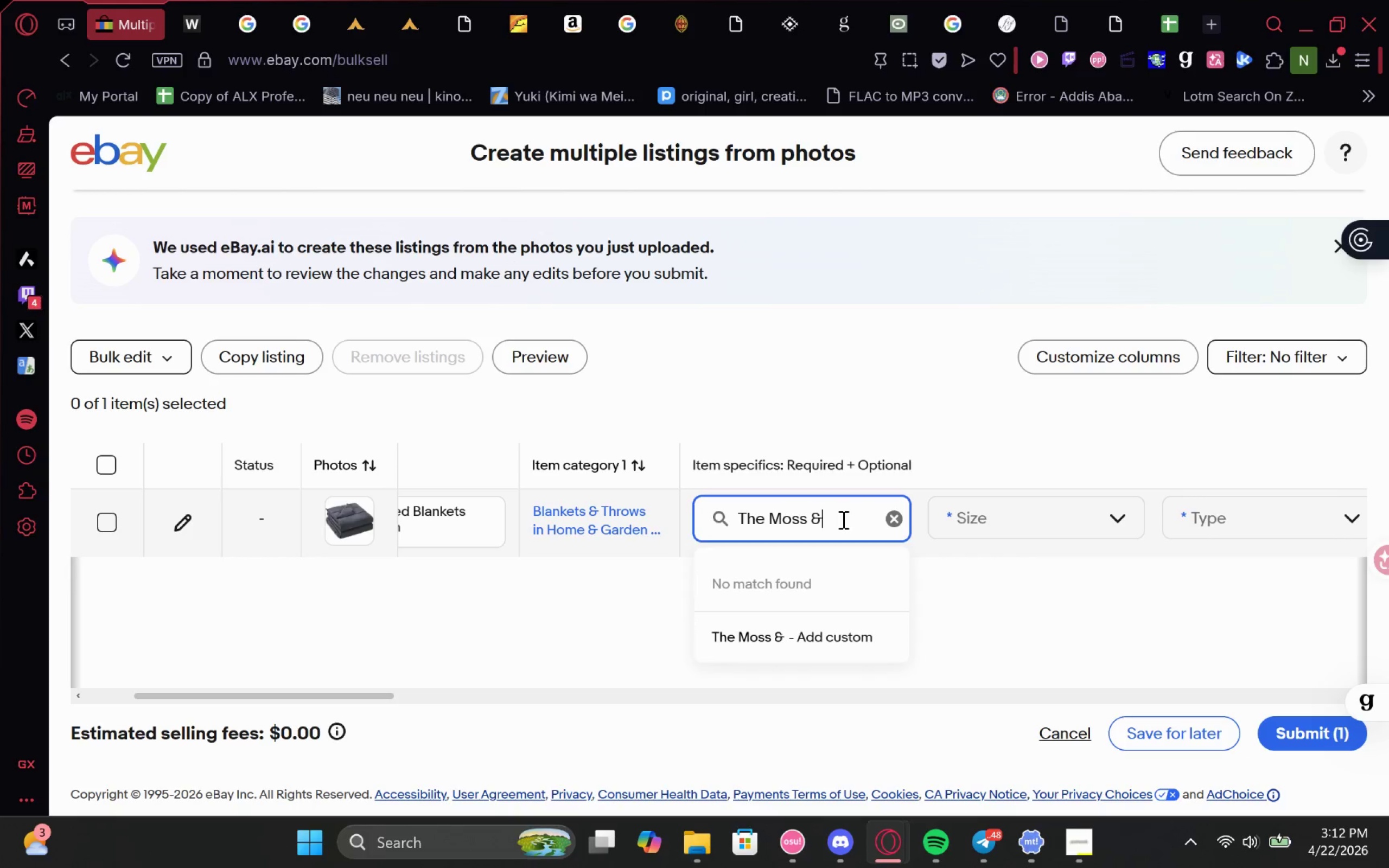 
key(Control+Space)
 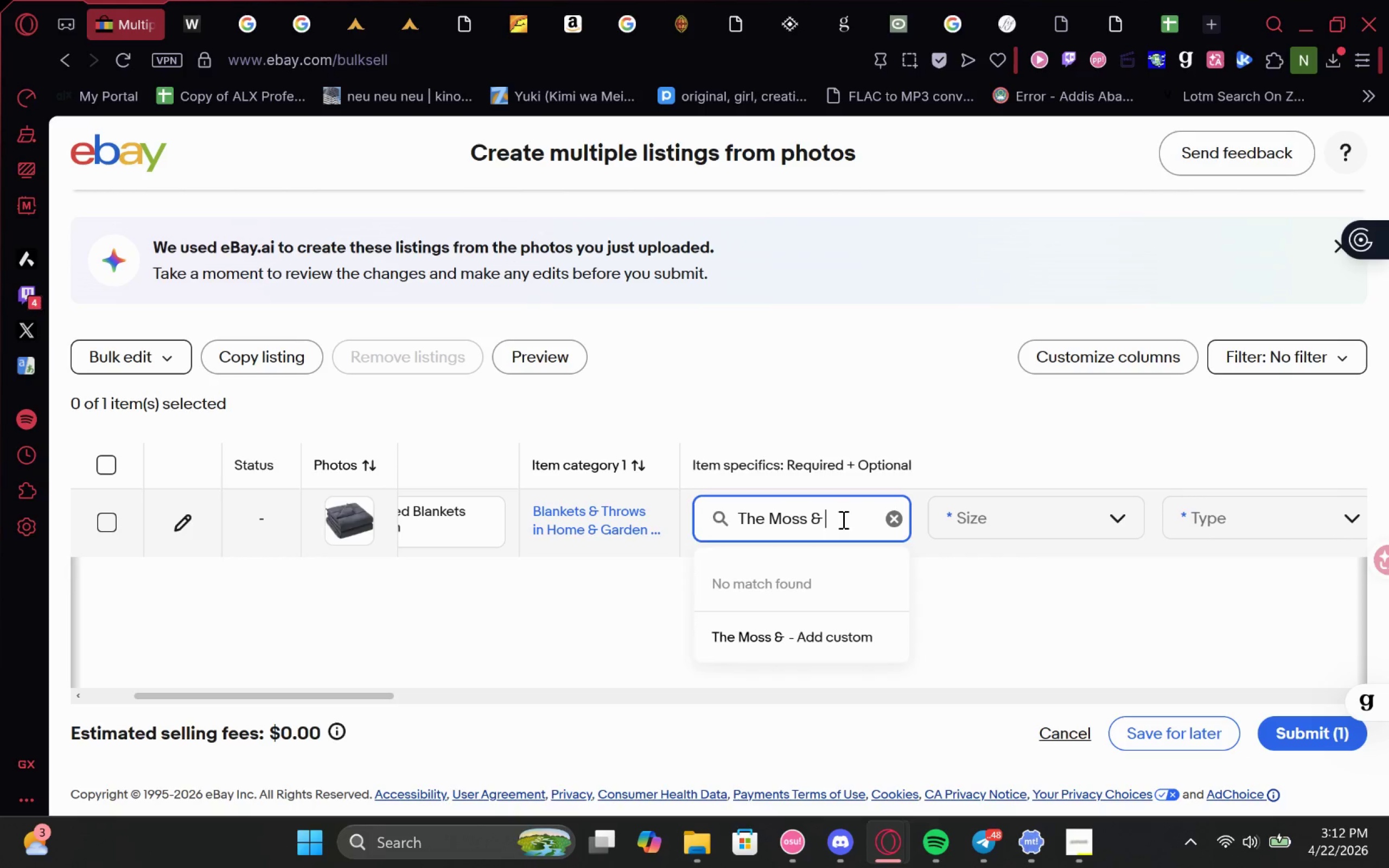 
key(Control+Shift+ShiftLeft)
 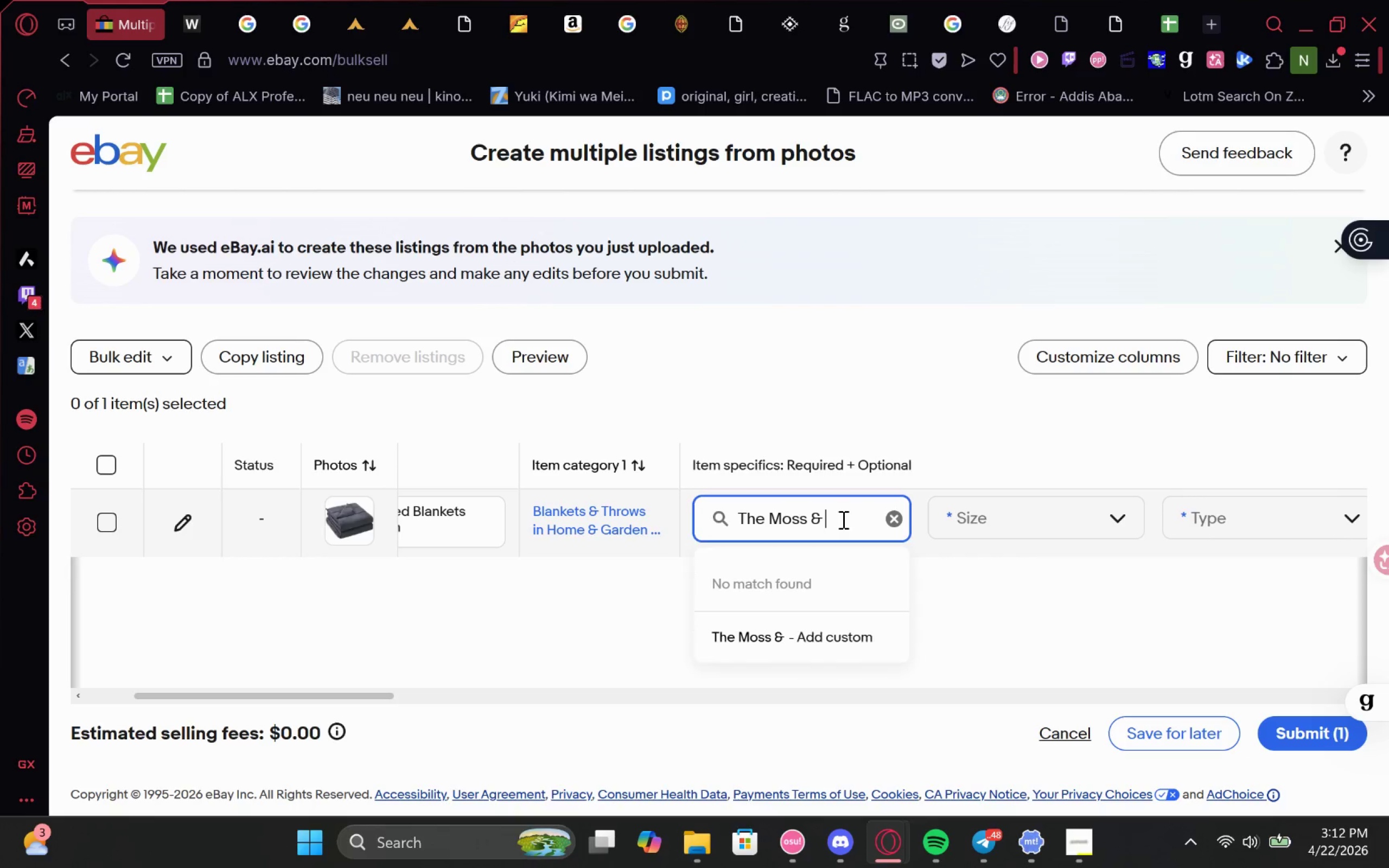 
key(Control+Shift+S)
 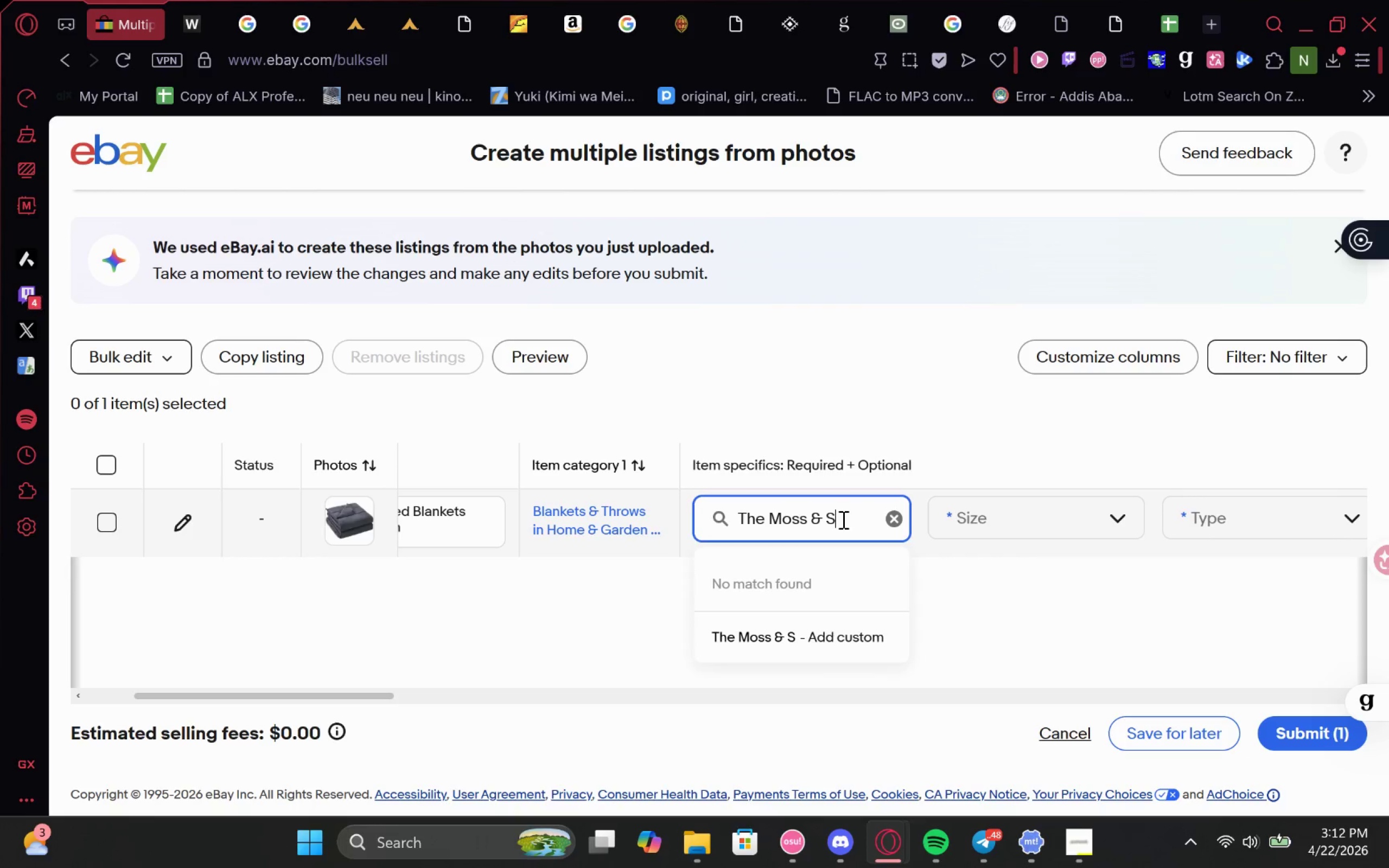 
key(Control+T)
 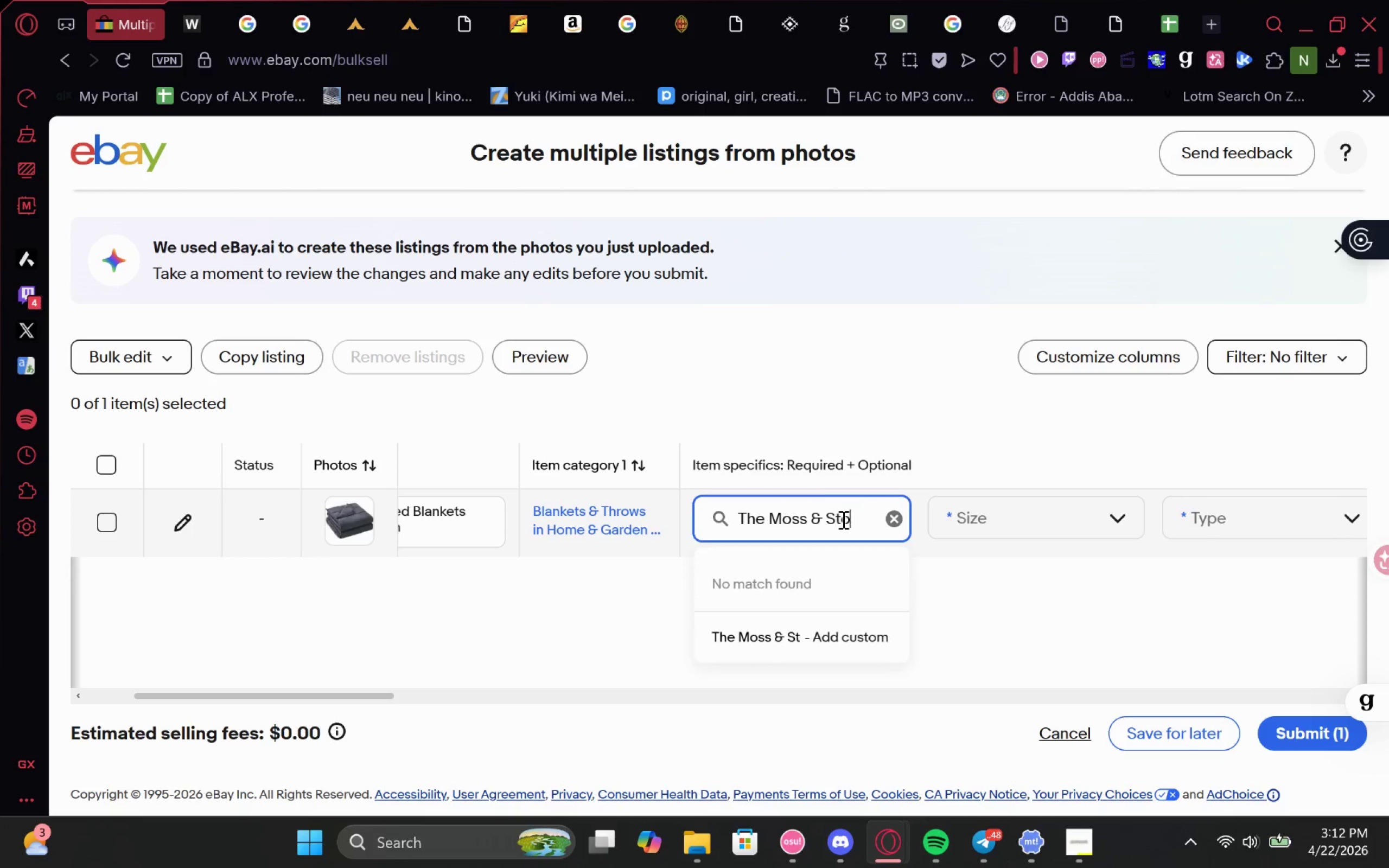 
key(Control+O)
 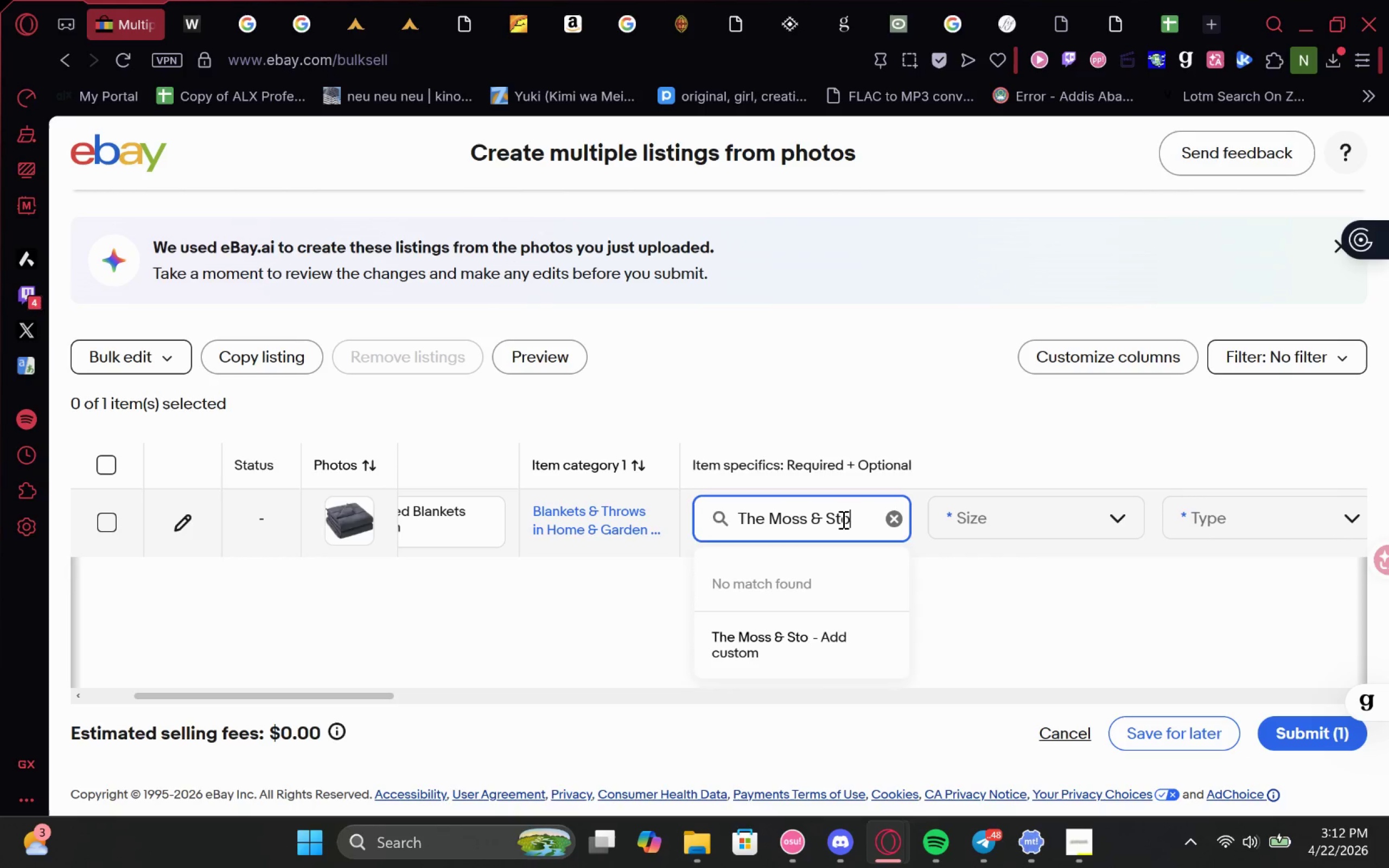 
key(Control+N)
 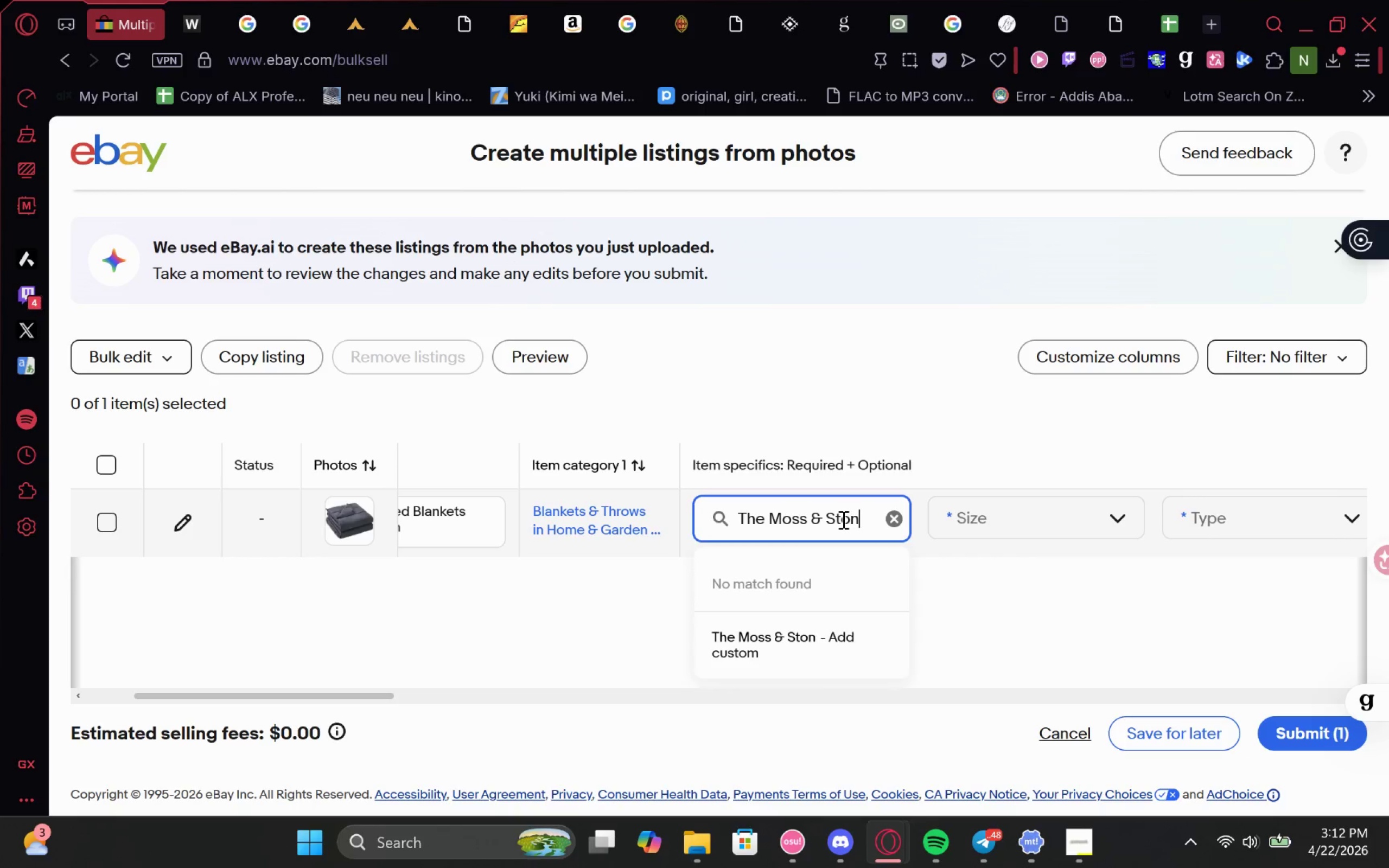 
key(Control+E)
 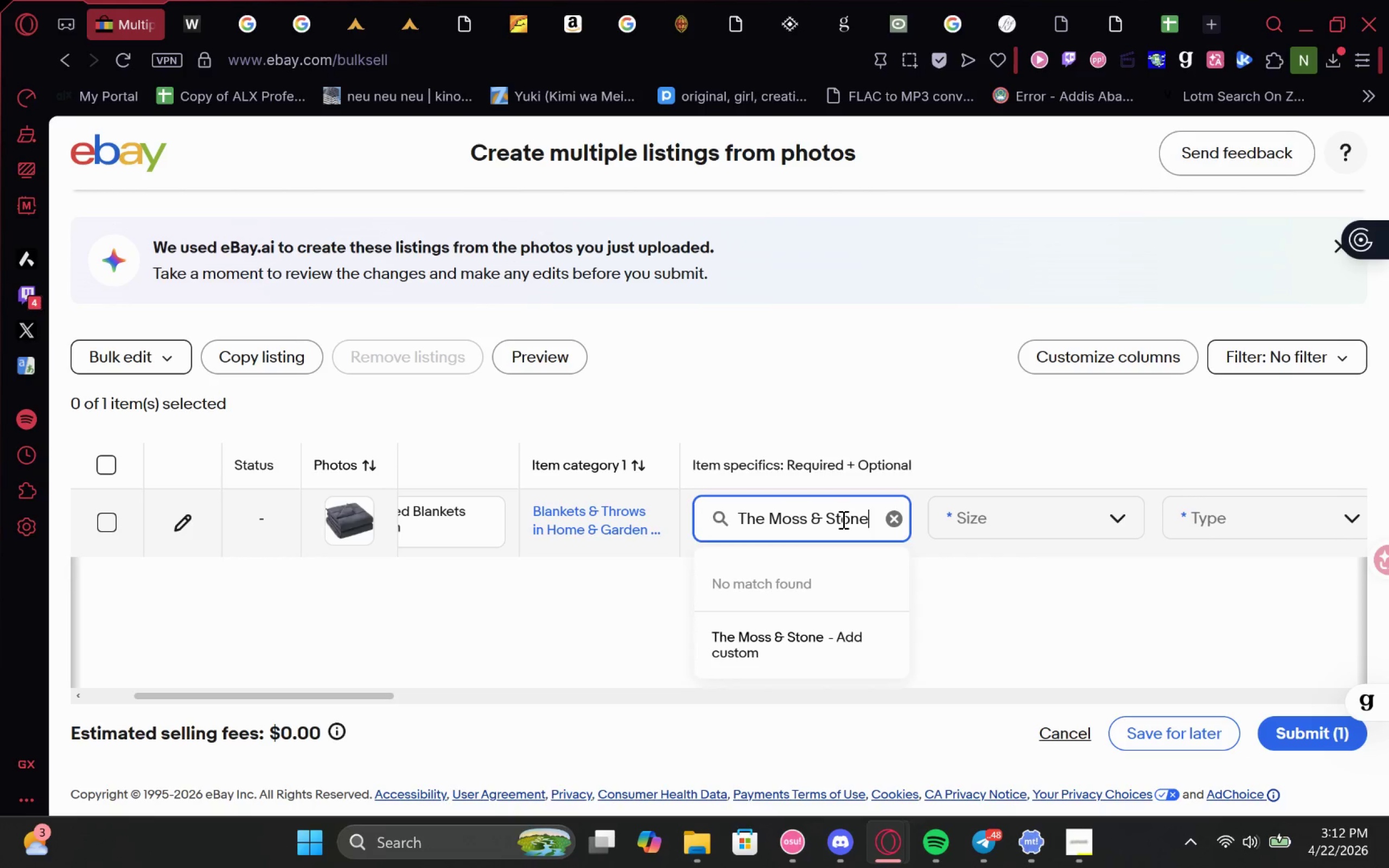 
key(Control+Space)
 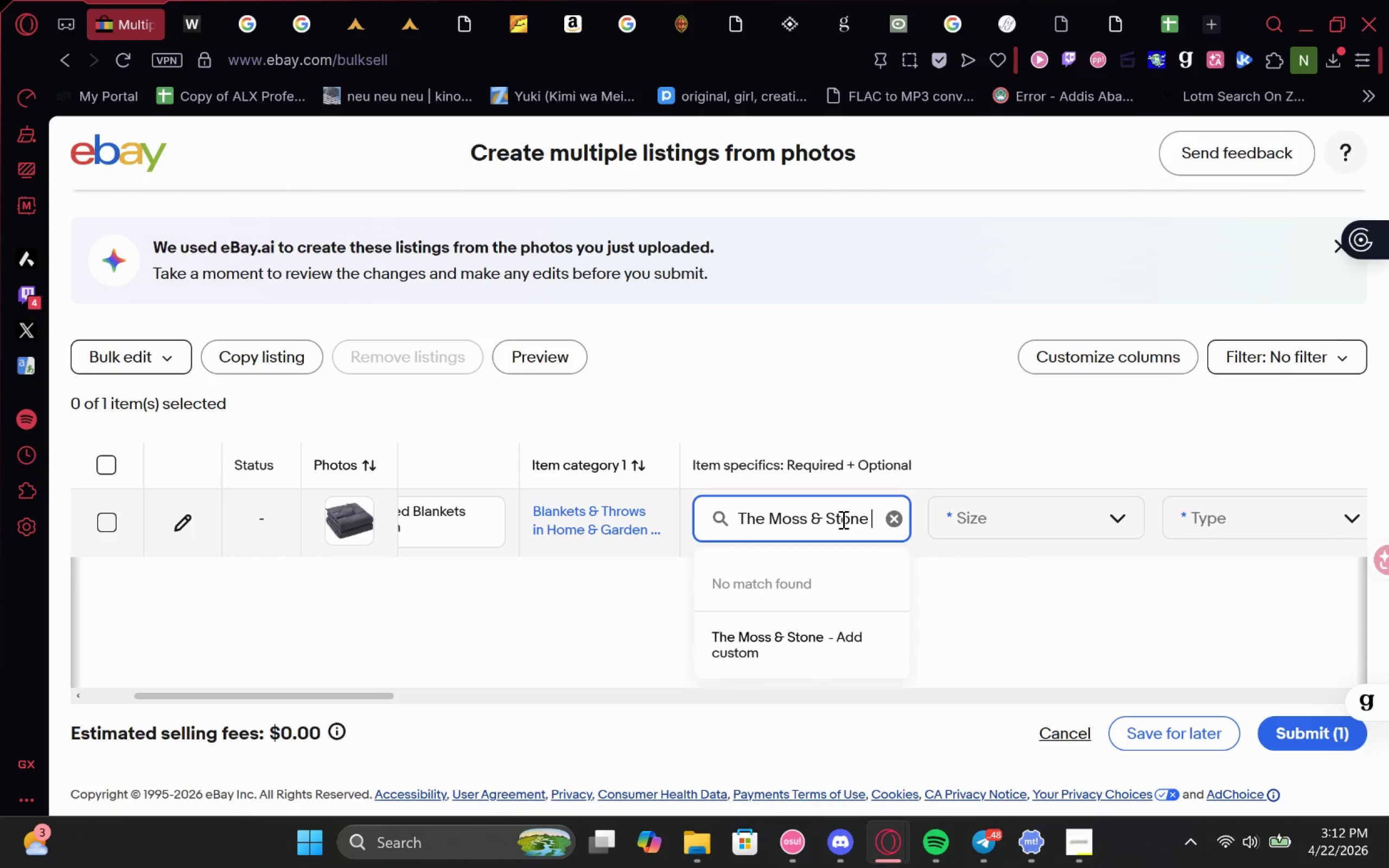 
key(Control+Shift+G)
 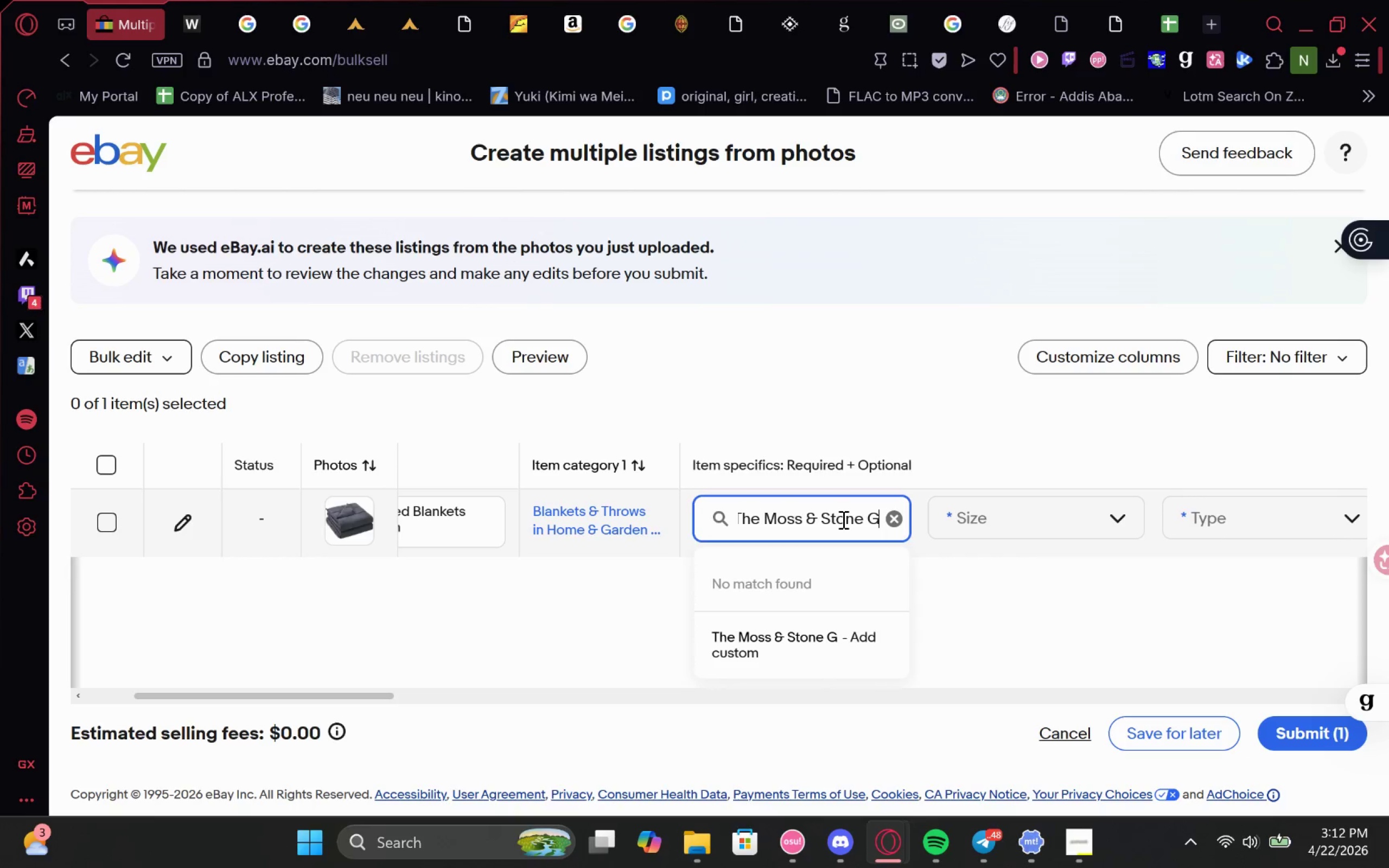 
key(Control+L)
 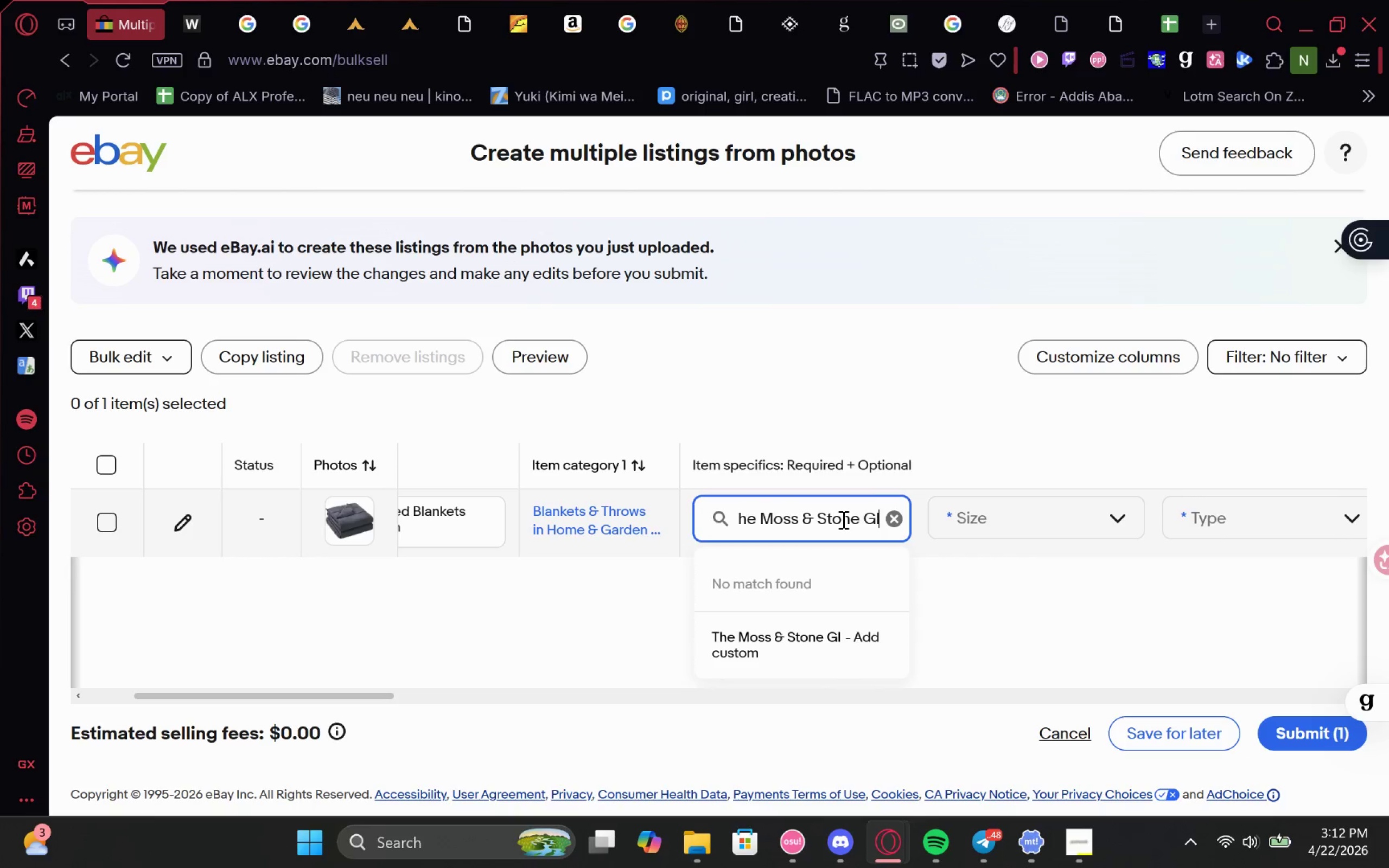 
key(Control+A)
 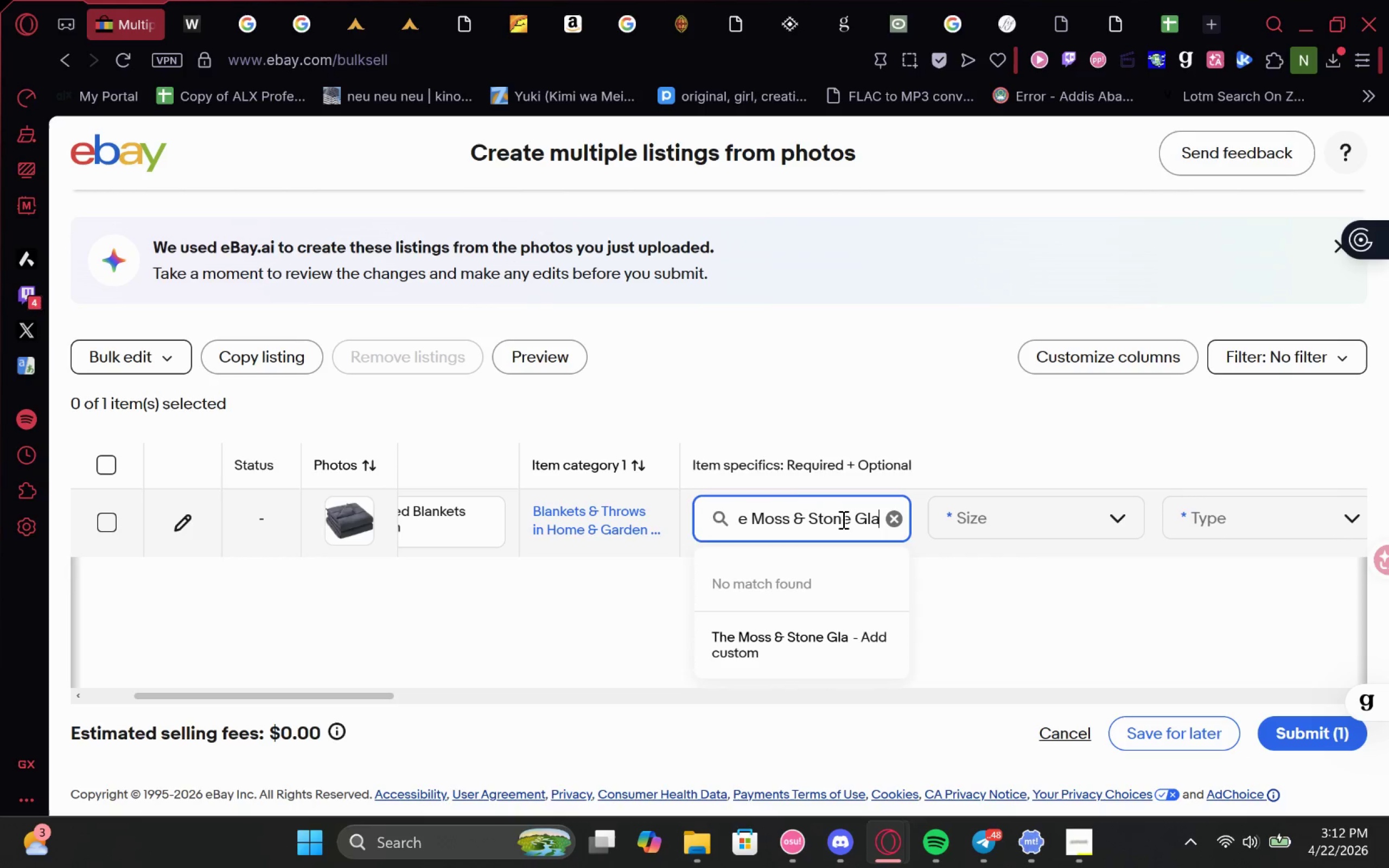 
key(Control+M)
 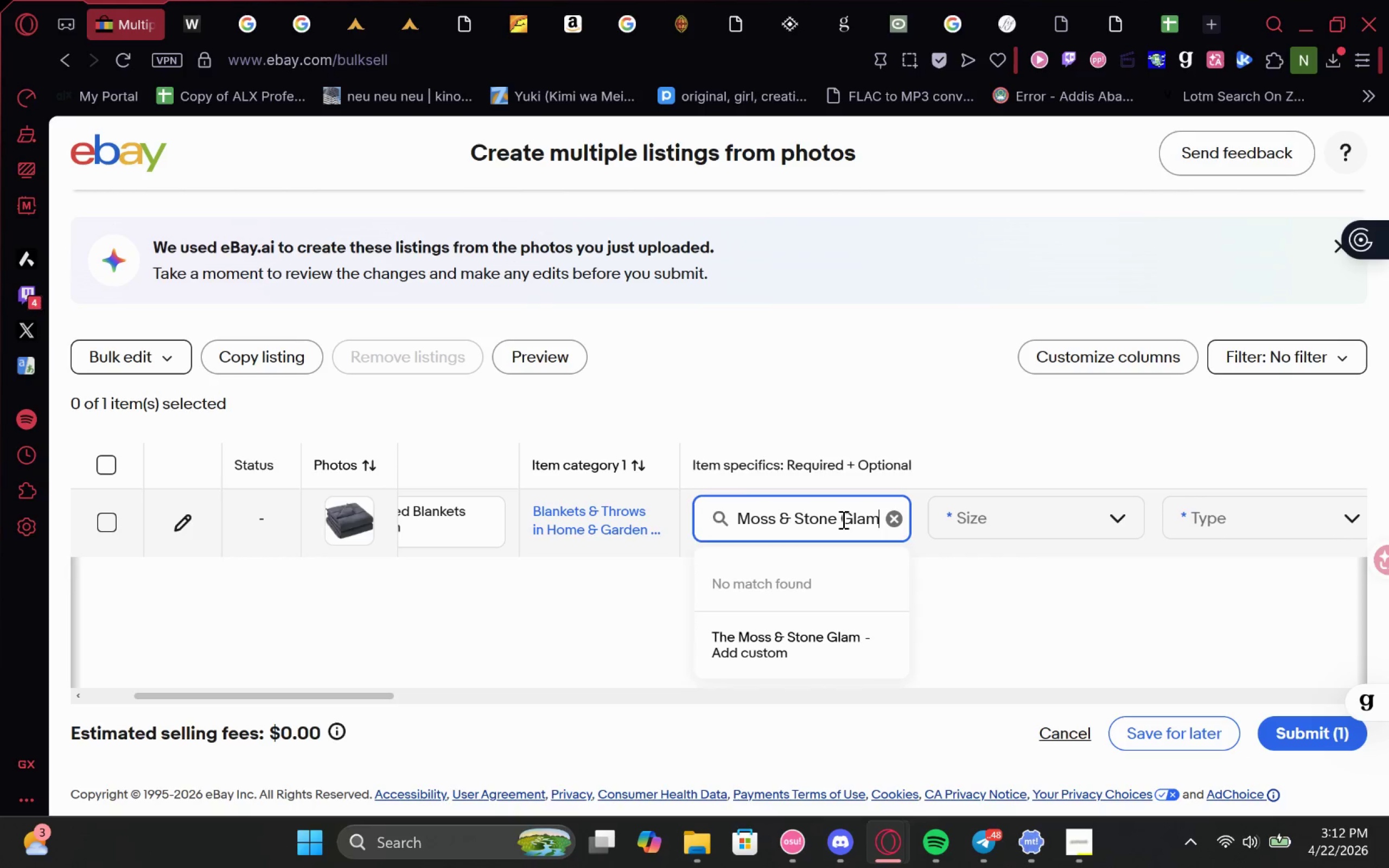 
key(Control+P)
 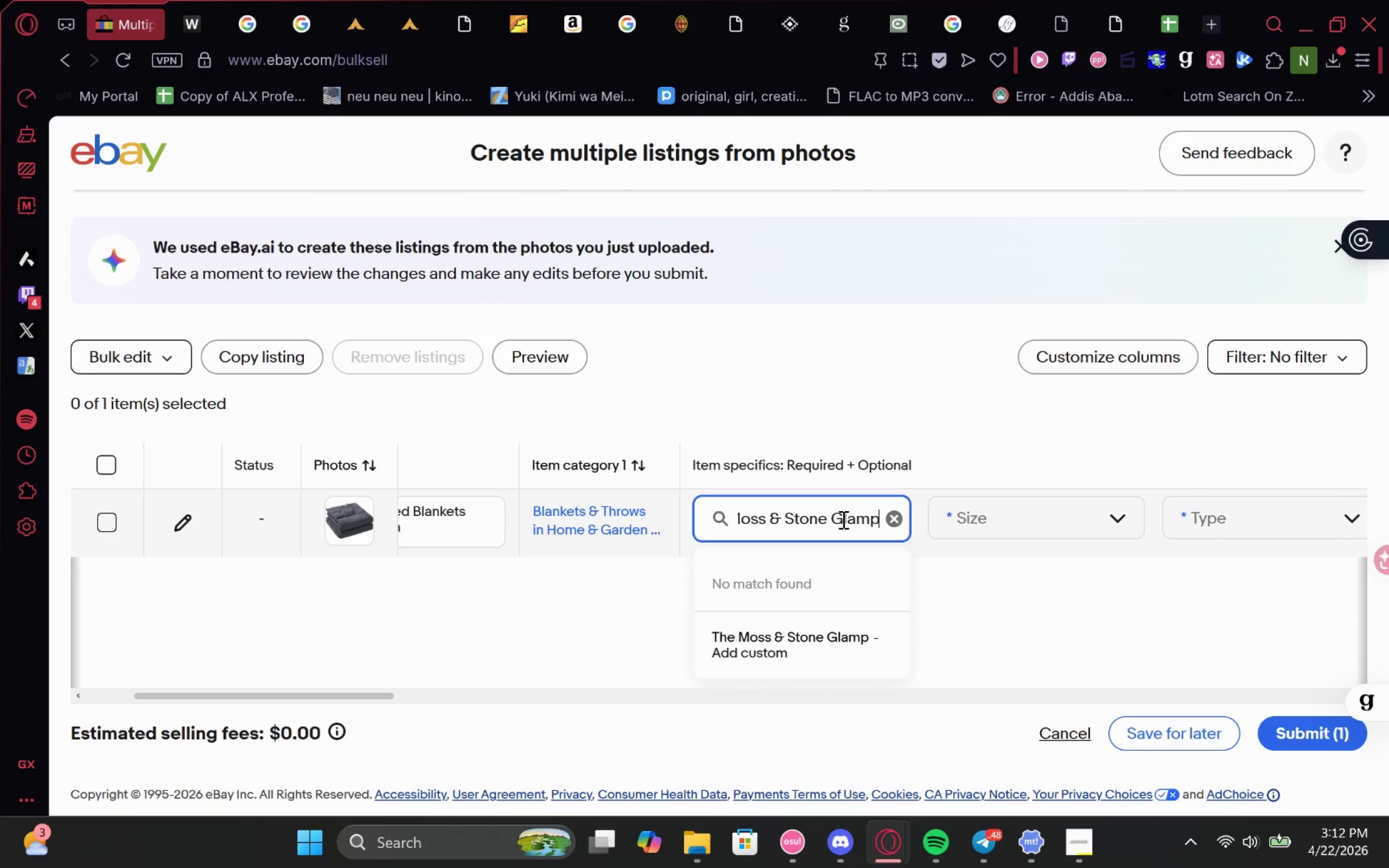 
key(Control+I)
 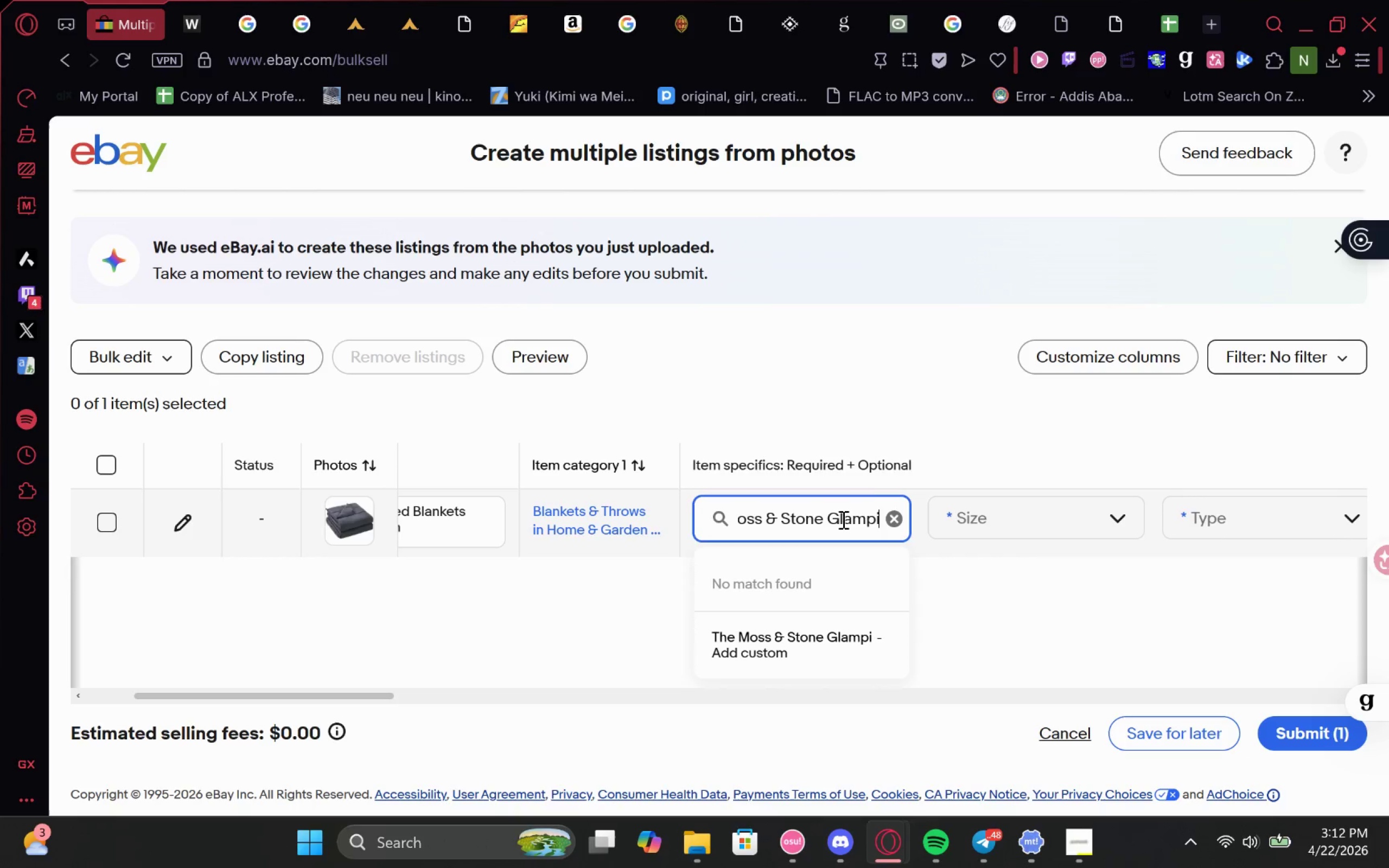 
key(Control+N)
 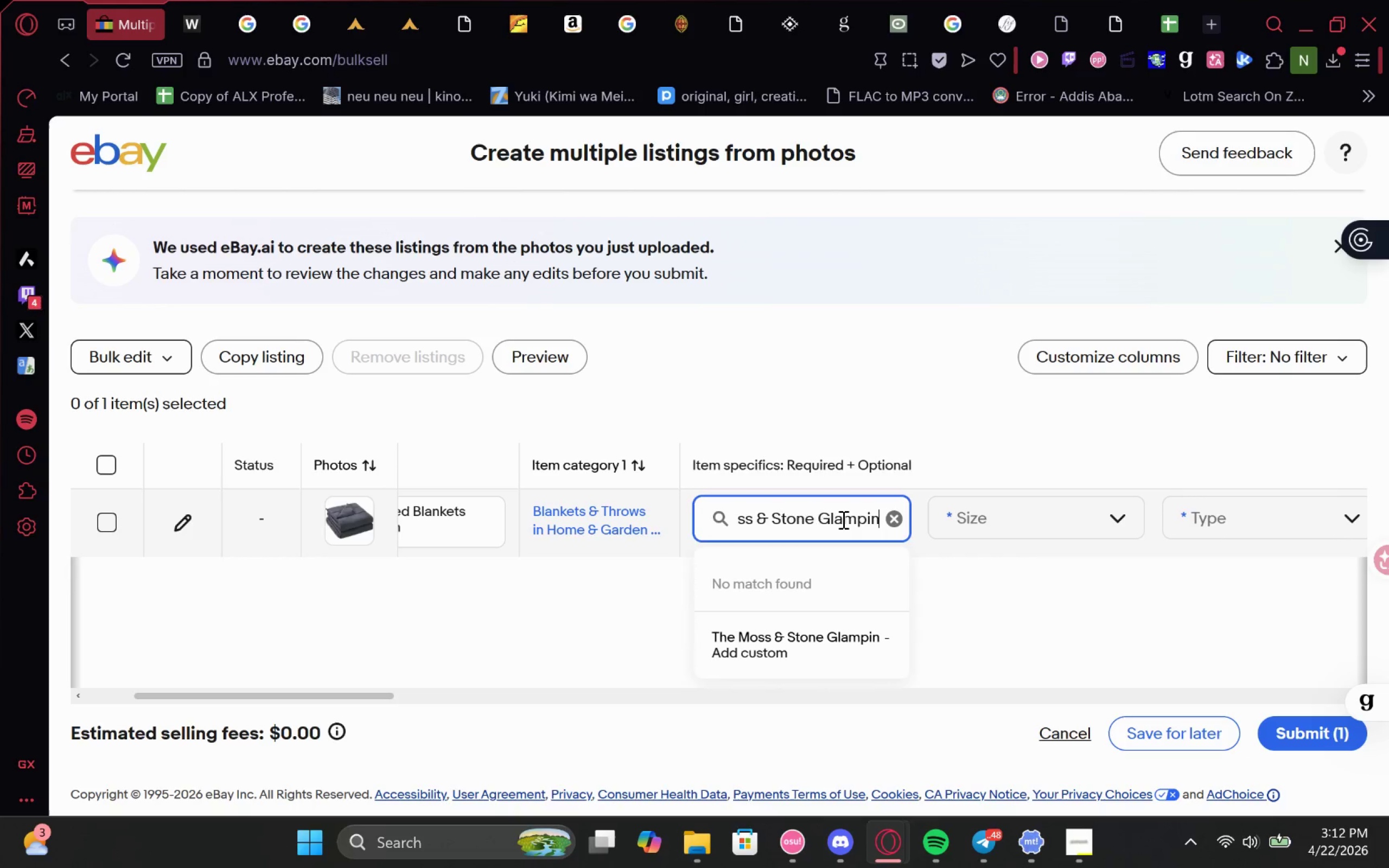 
key(Control+G)
 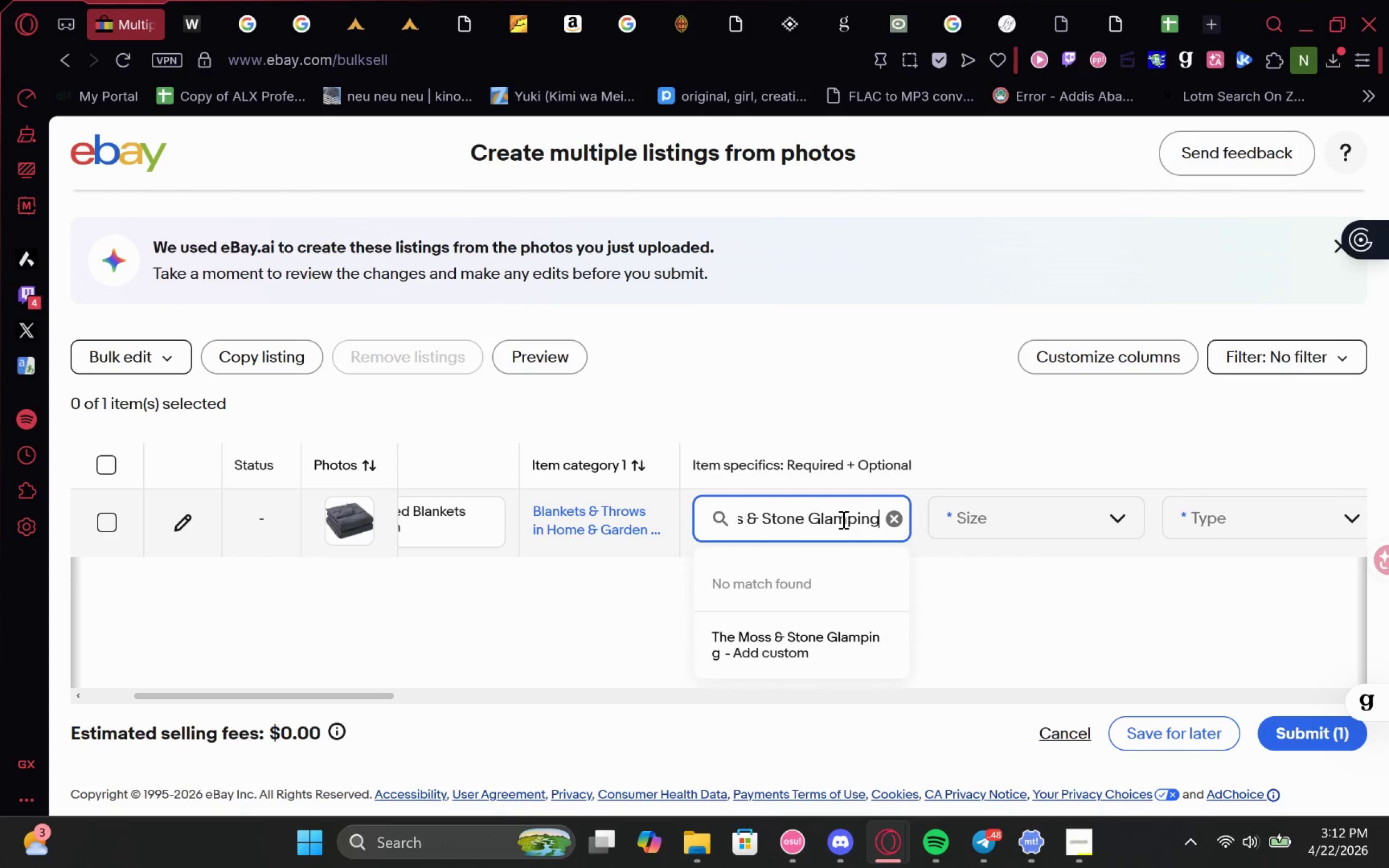 
key(Control+Space)
 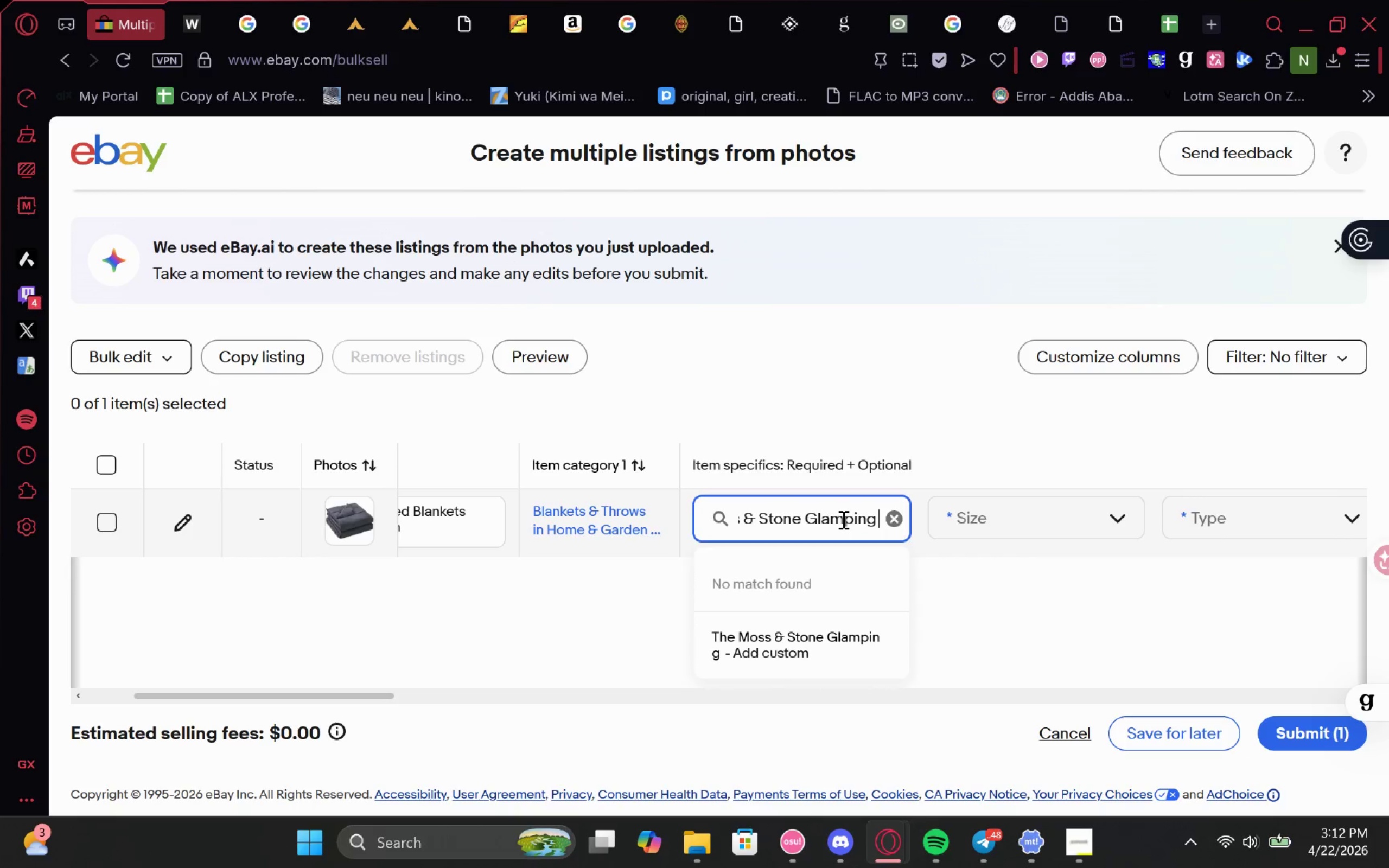 
key(Control+Shift+C)
 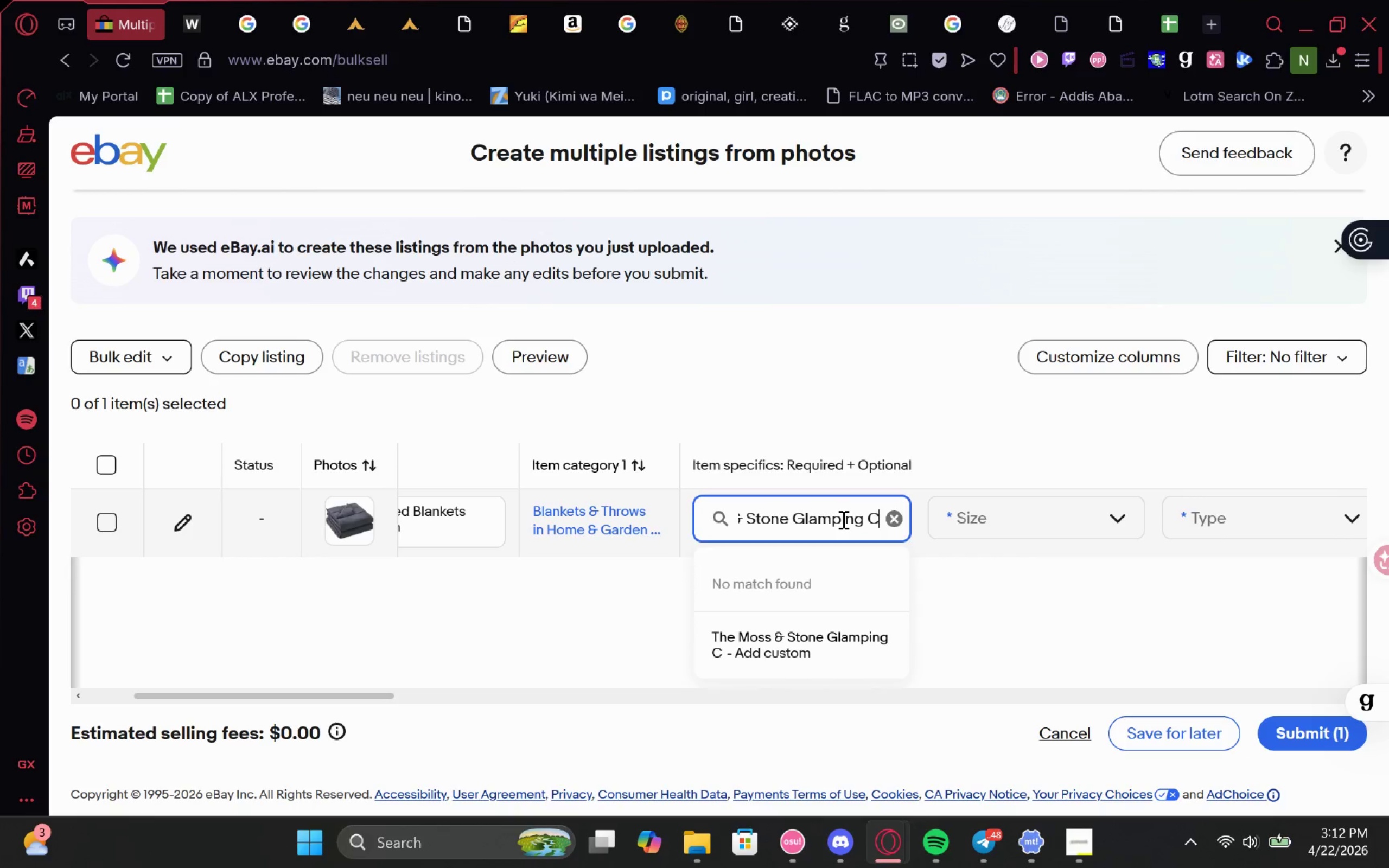 
key(Control+O)
 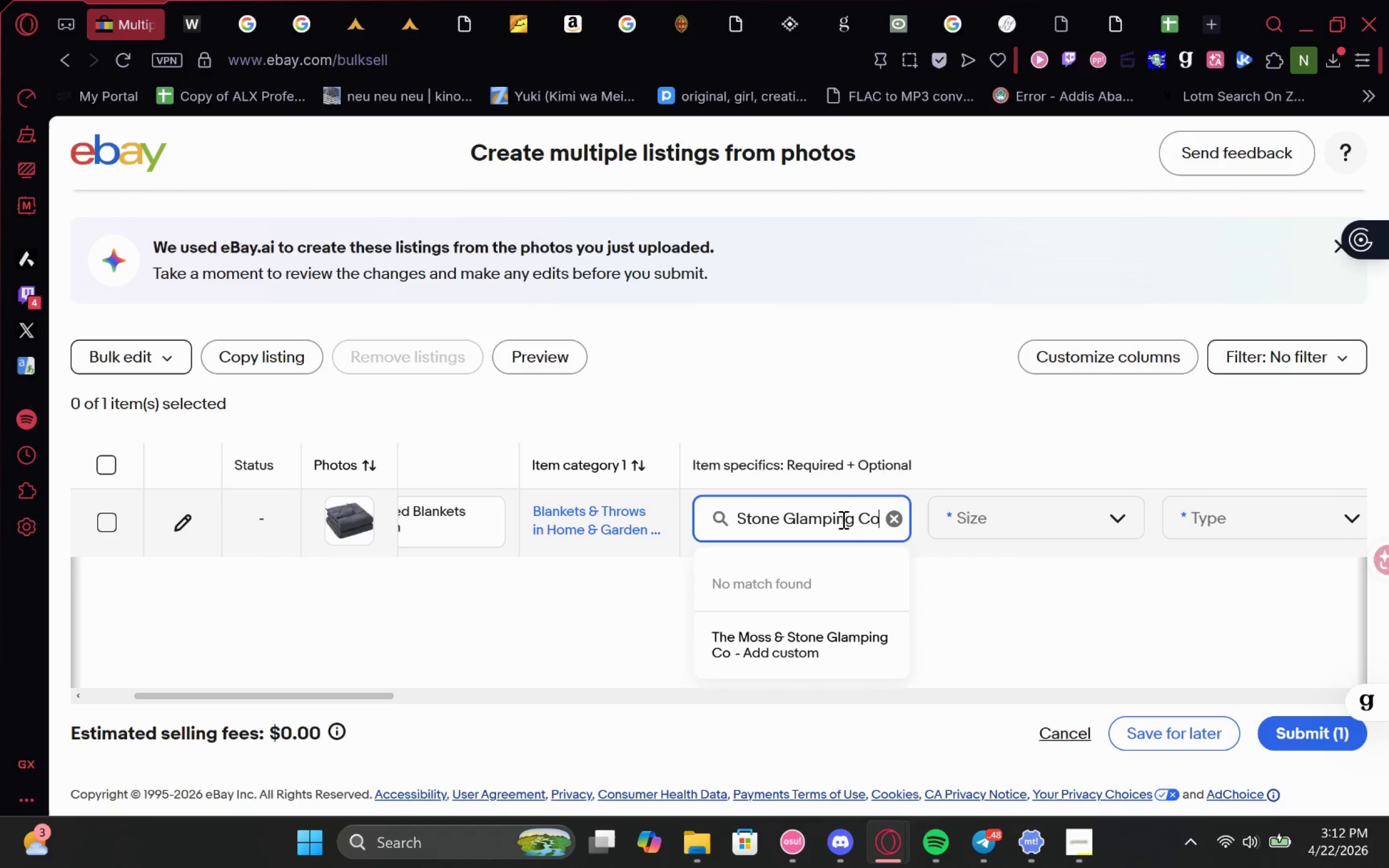 
key(Control+Period)
 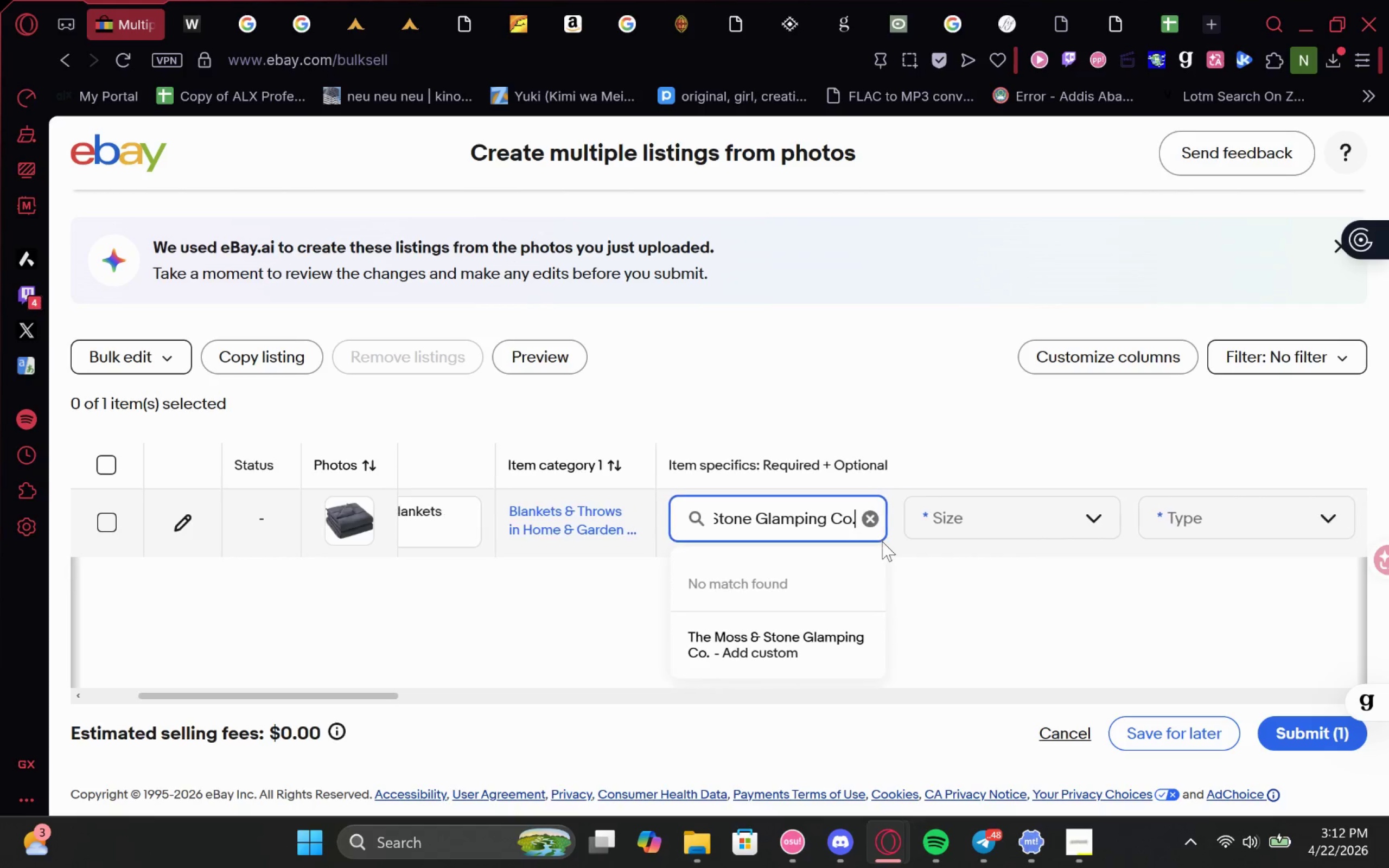 
left_click([789, 640])
 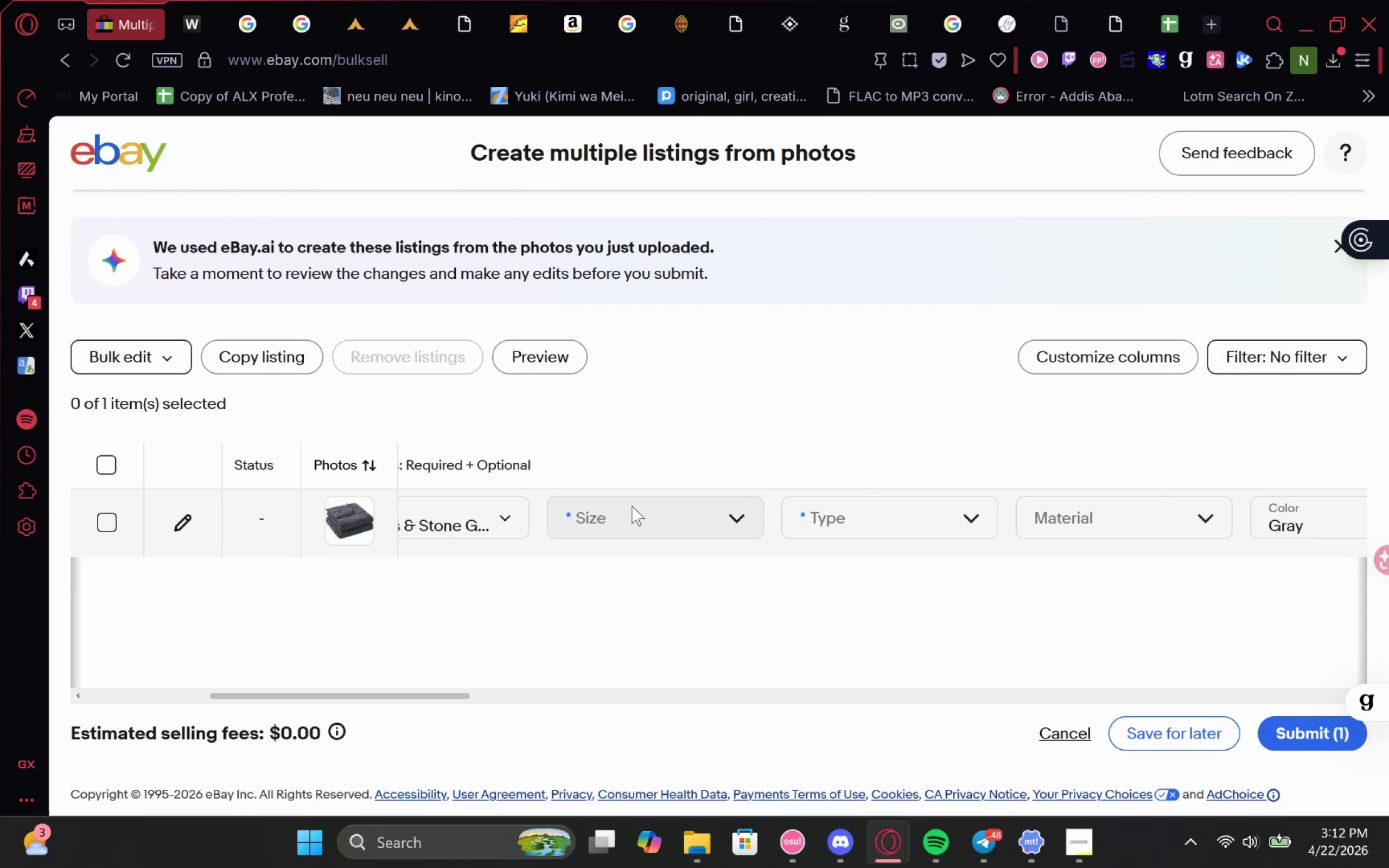 
left_click([574, 508])
 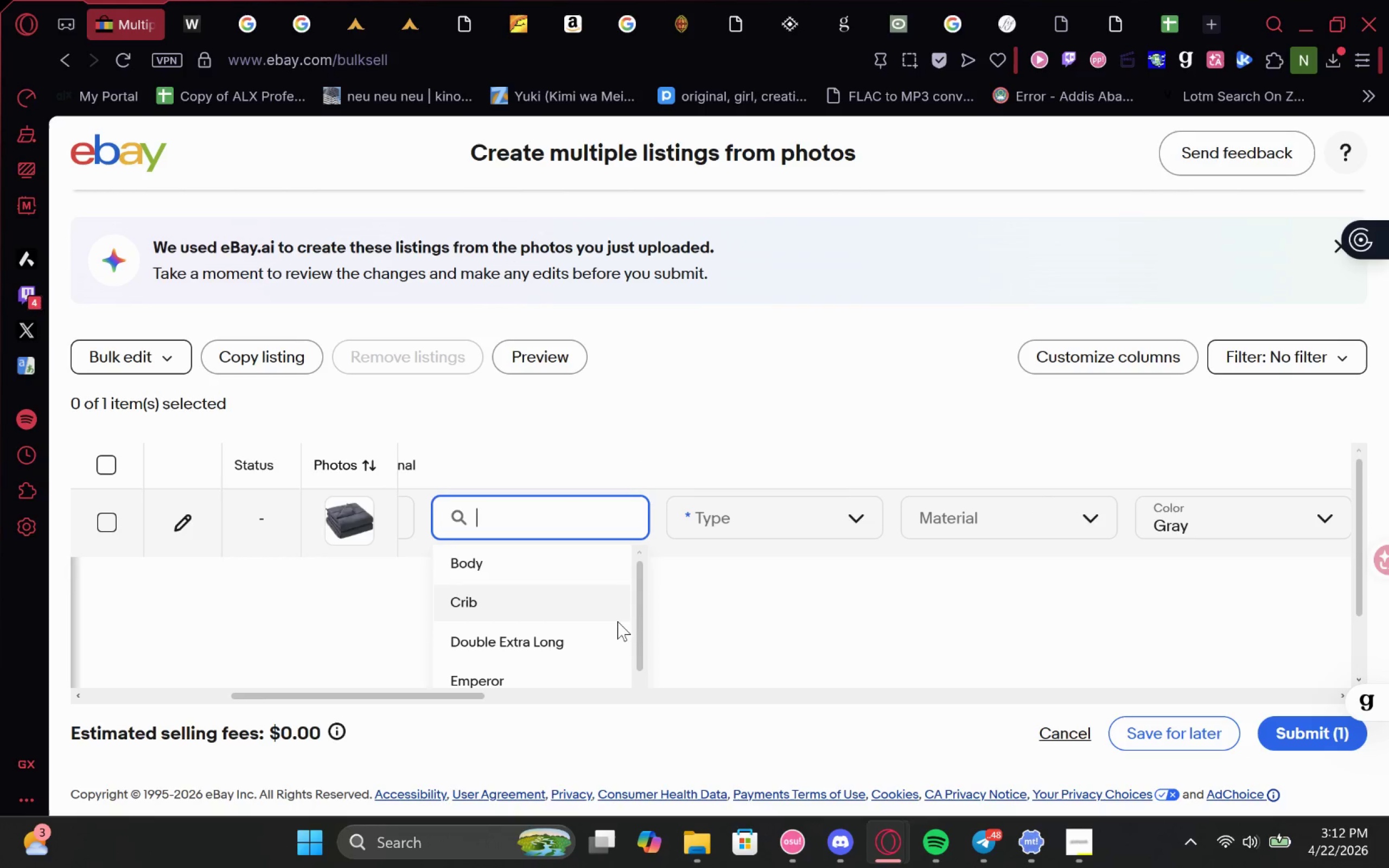 
left_click([588, 569])
 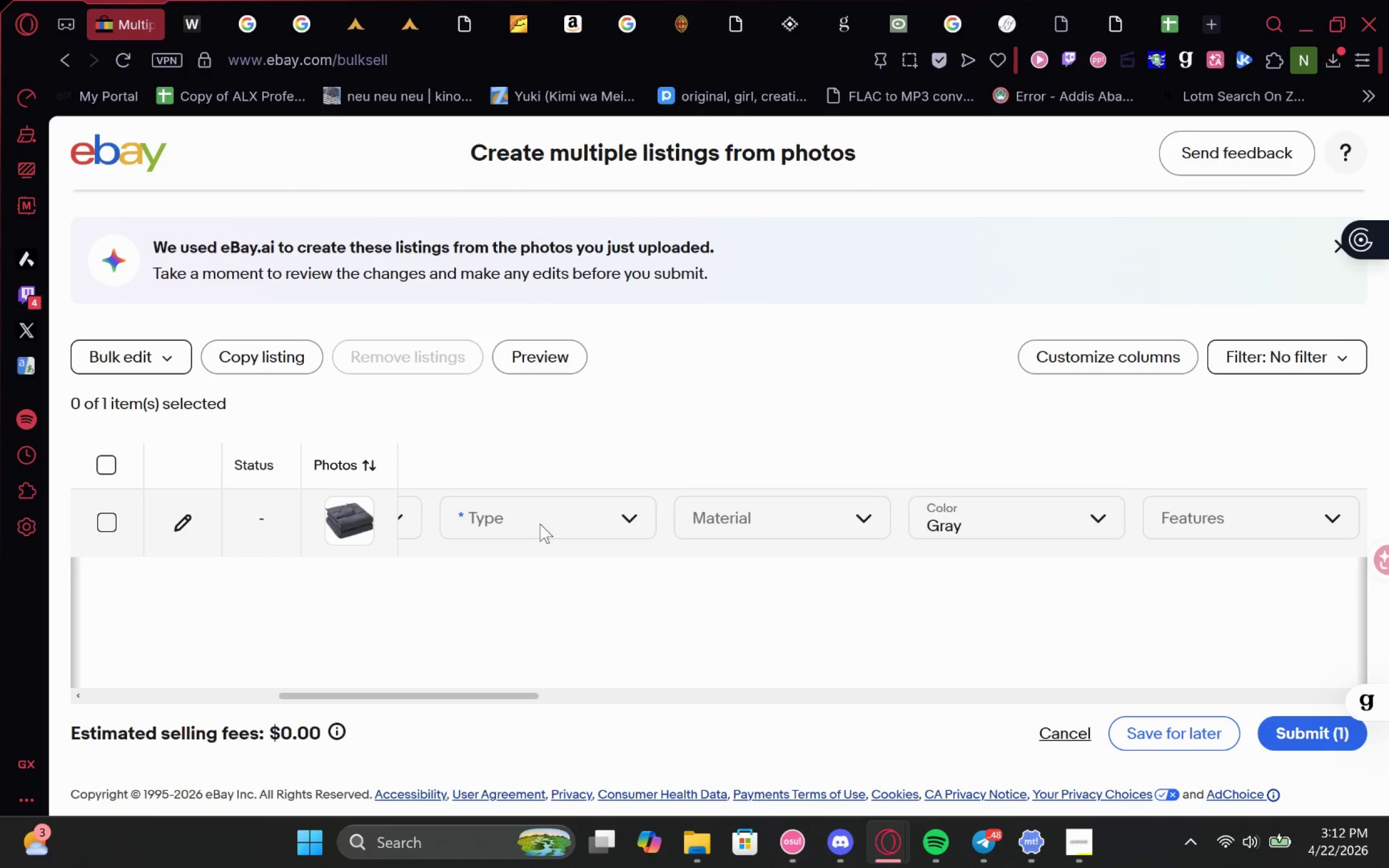 
left_click([546, 518])
 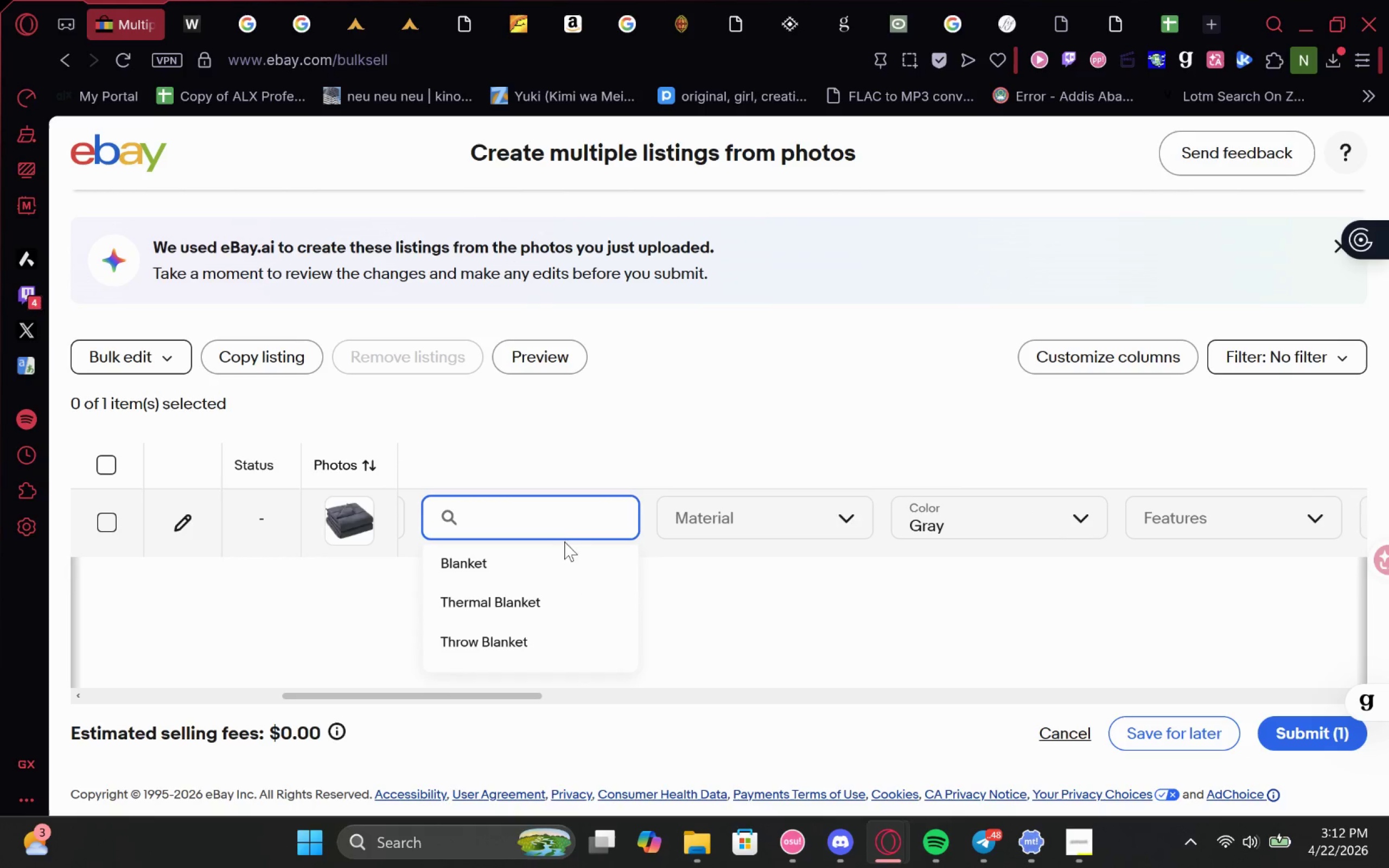 
key(Control+Shift+ShiftLeft)
 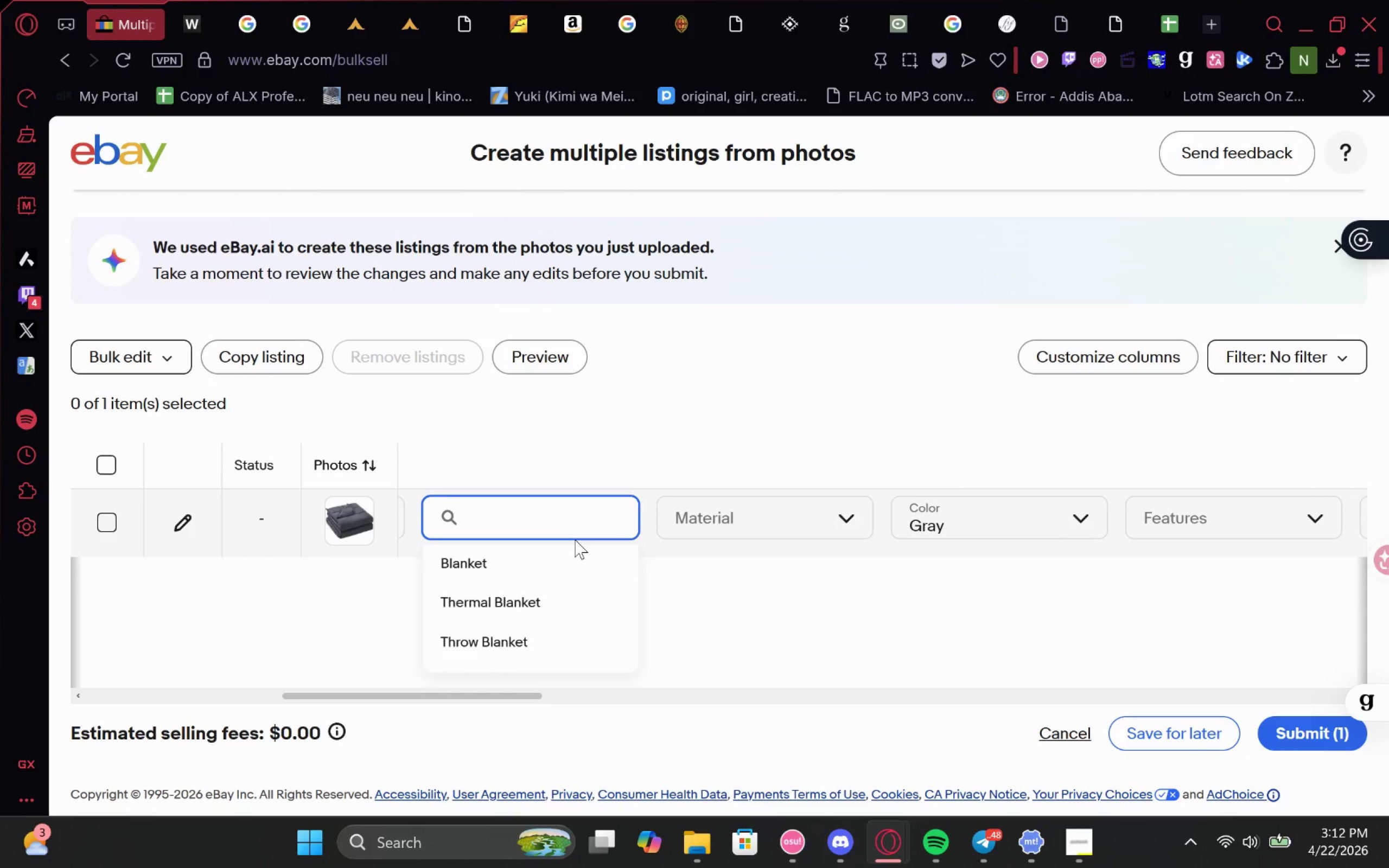 
key(Control+Shift+W)
 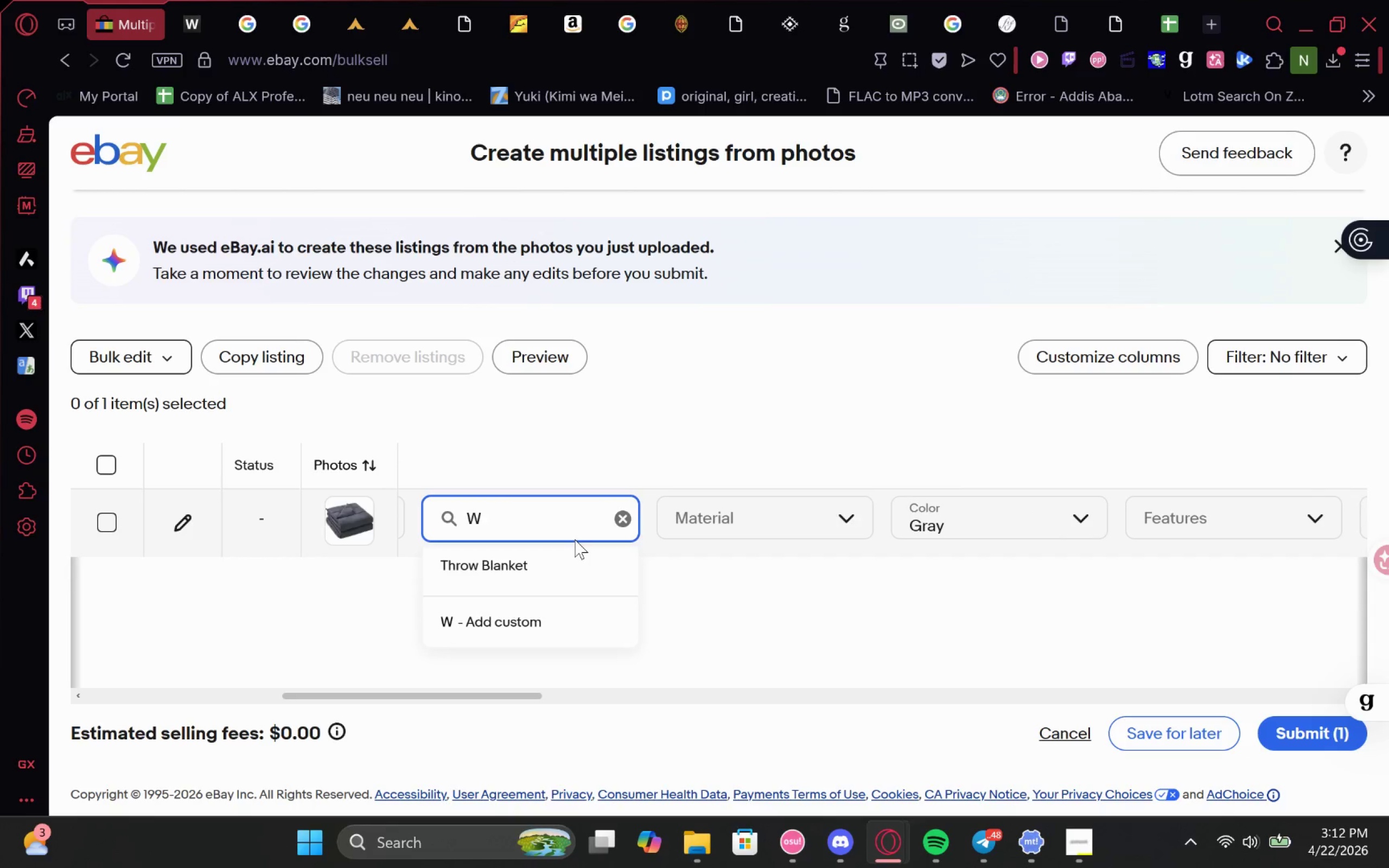 
key(Control+Backspace)
 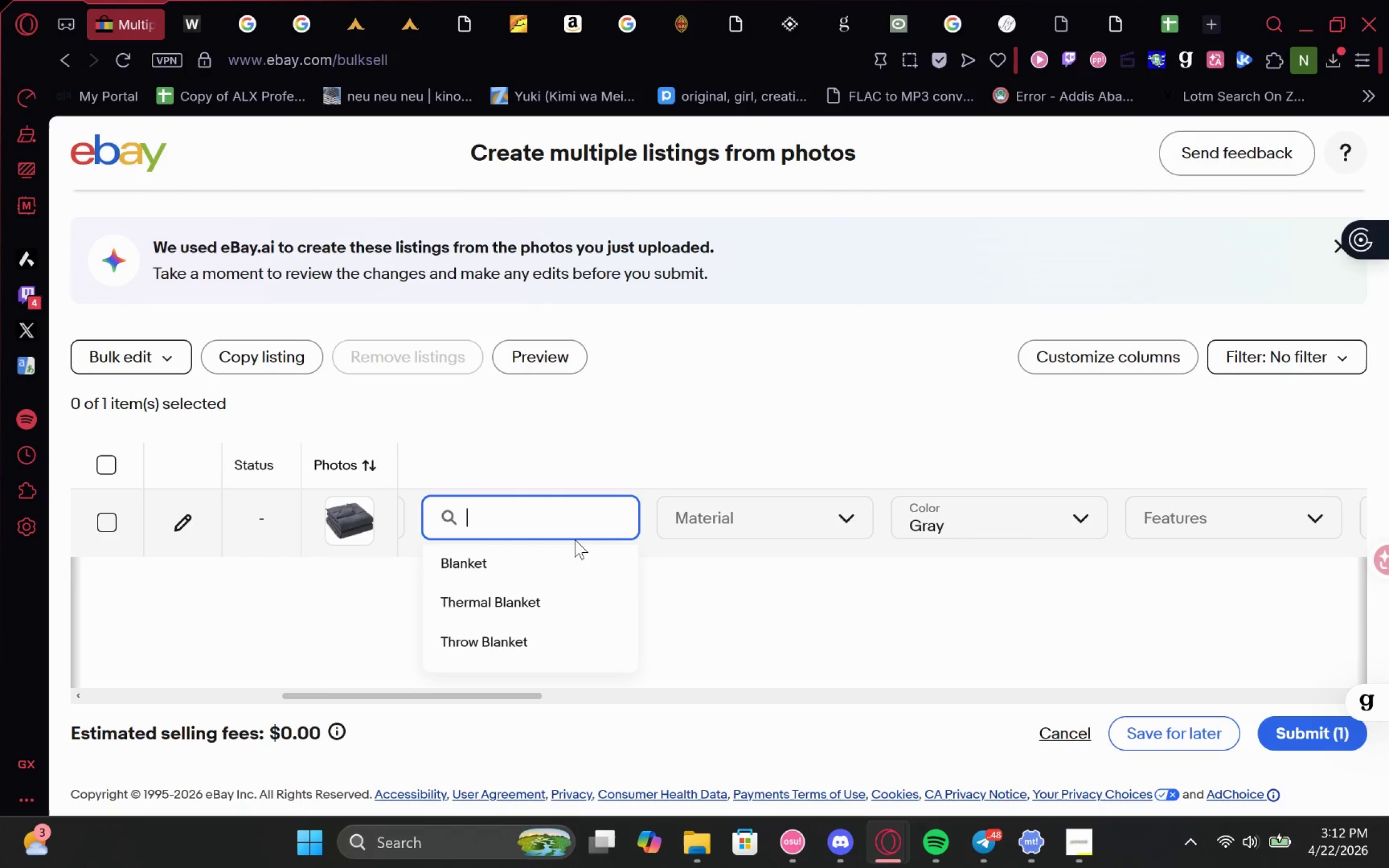 
hold_key(key=ShiftLeft, duration=0.59)
 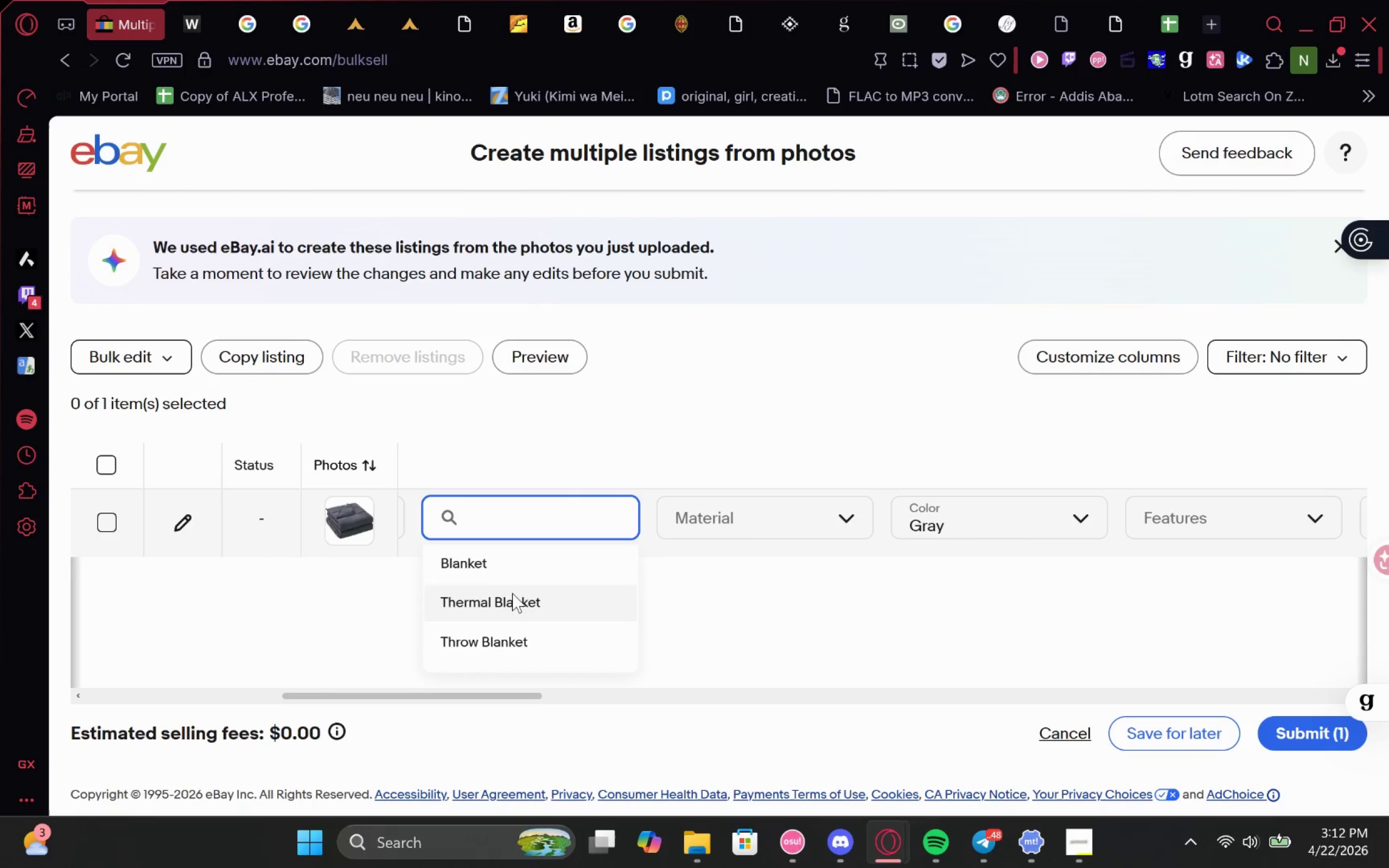 
left_click([541, 556])
 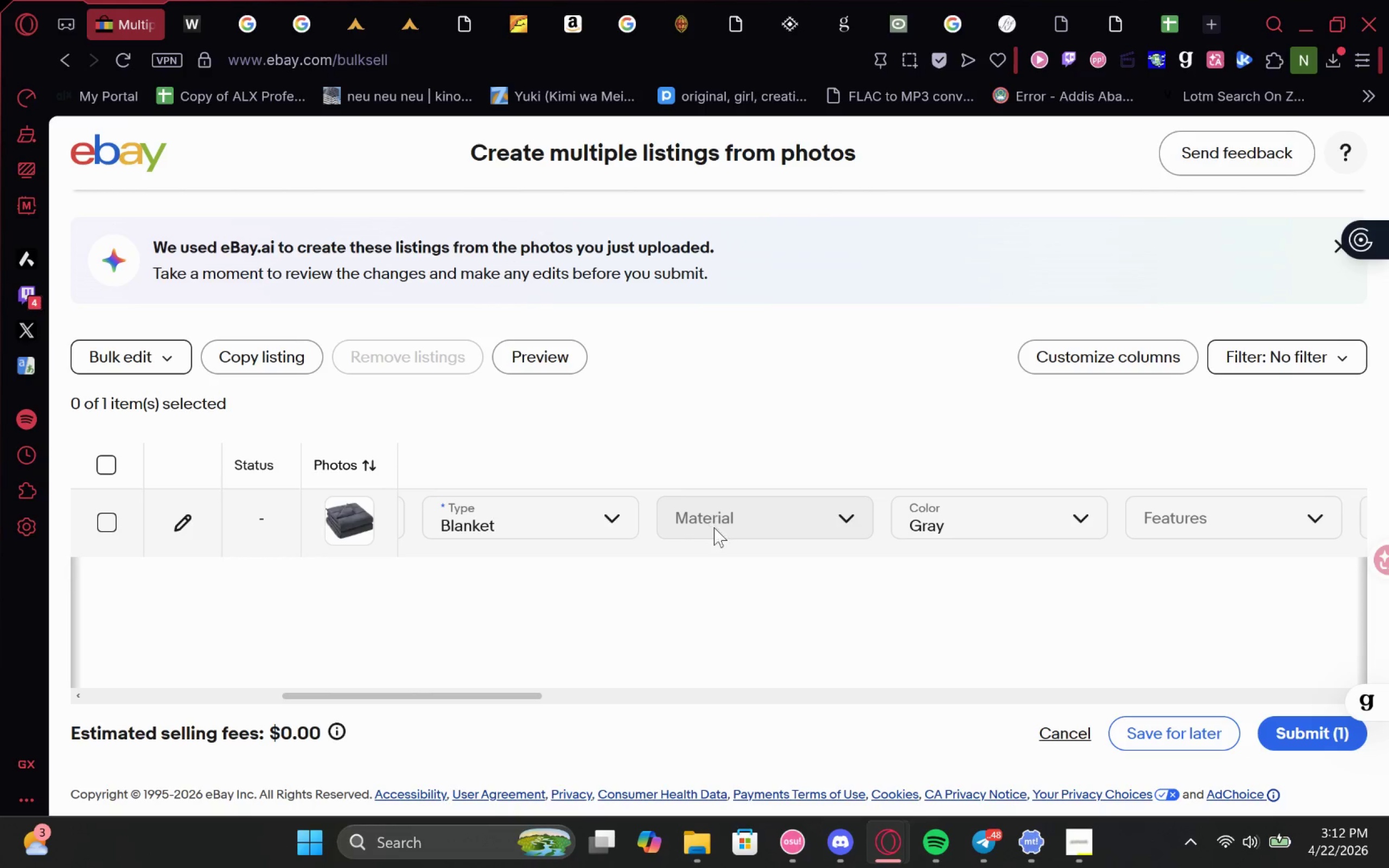 
left_click([730, 522])
 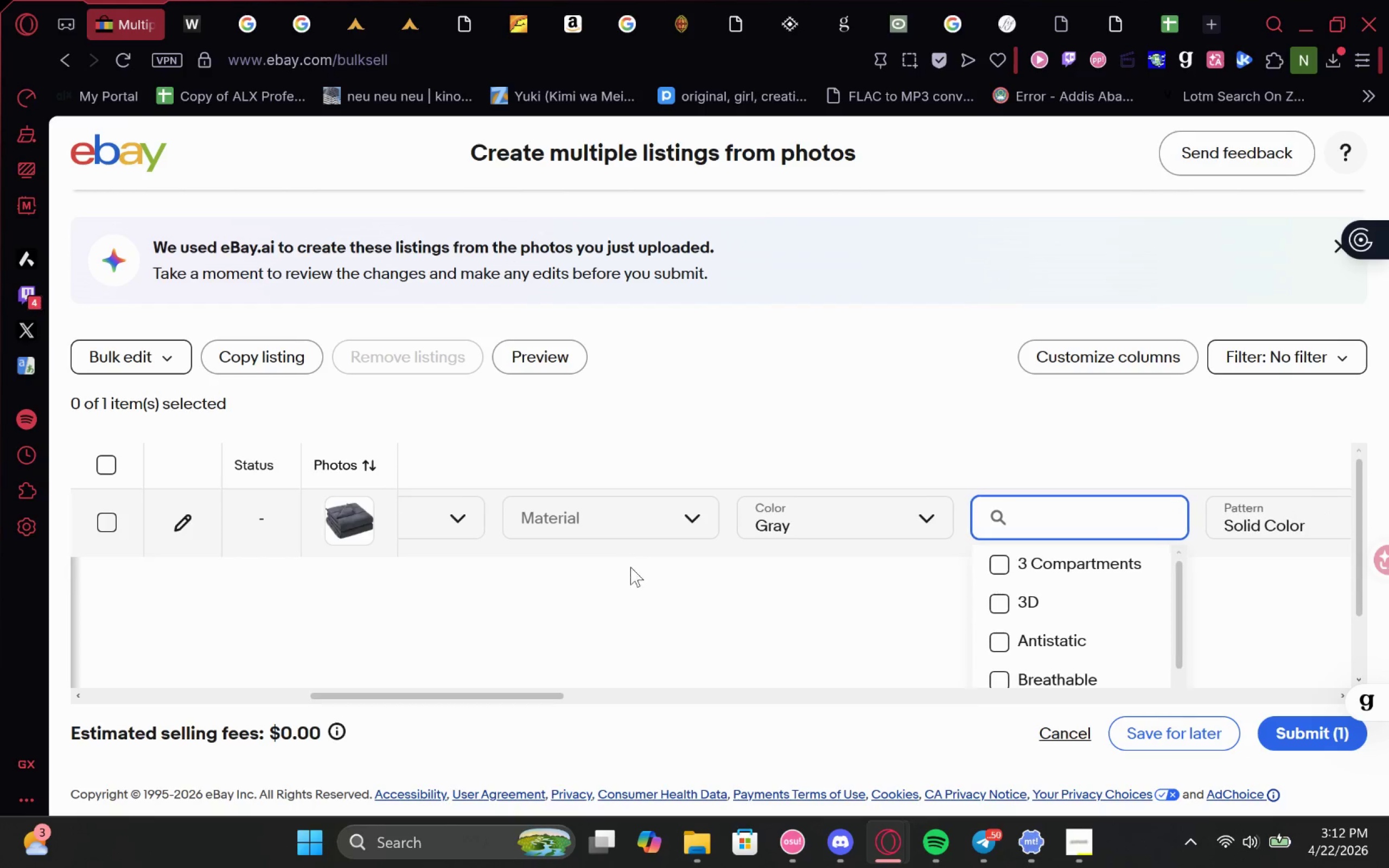 
left_click([643, 514])
 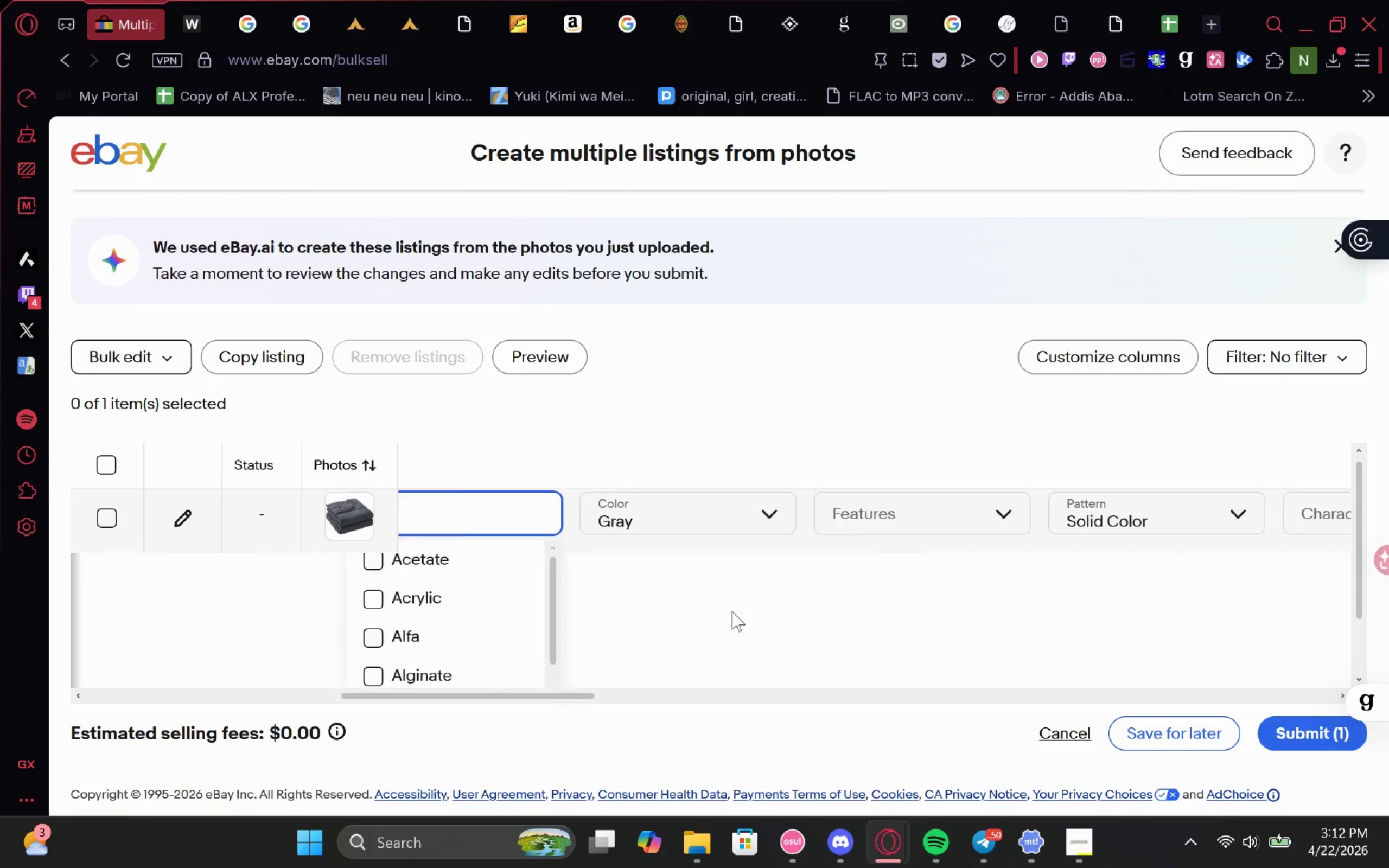 
left_click([732, 631])
 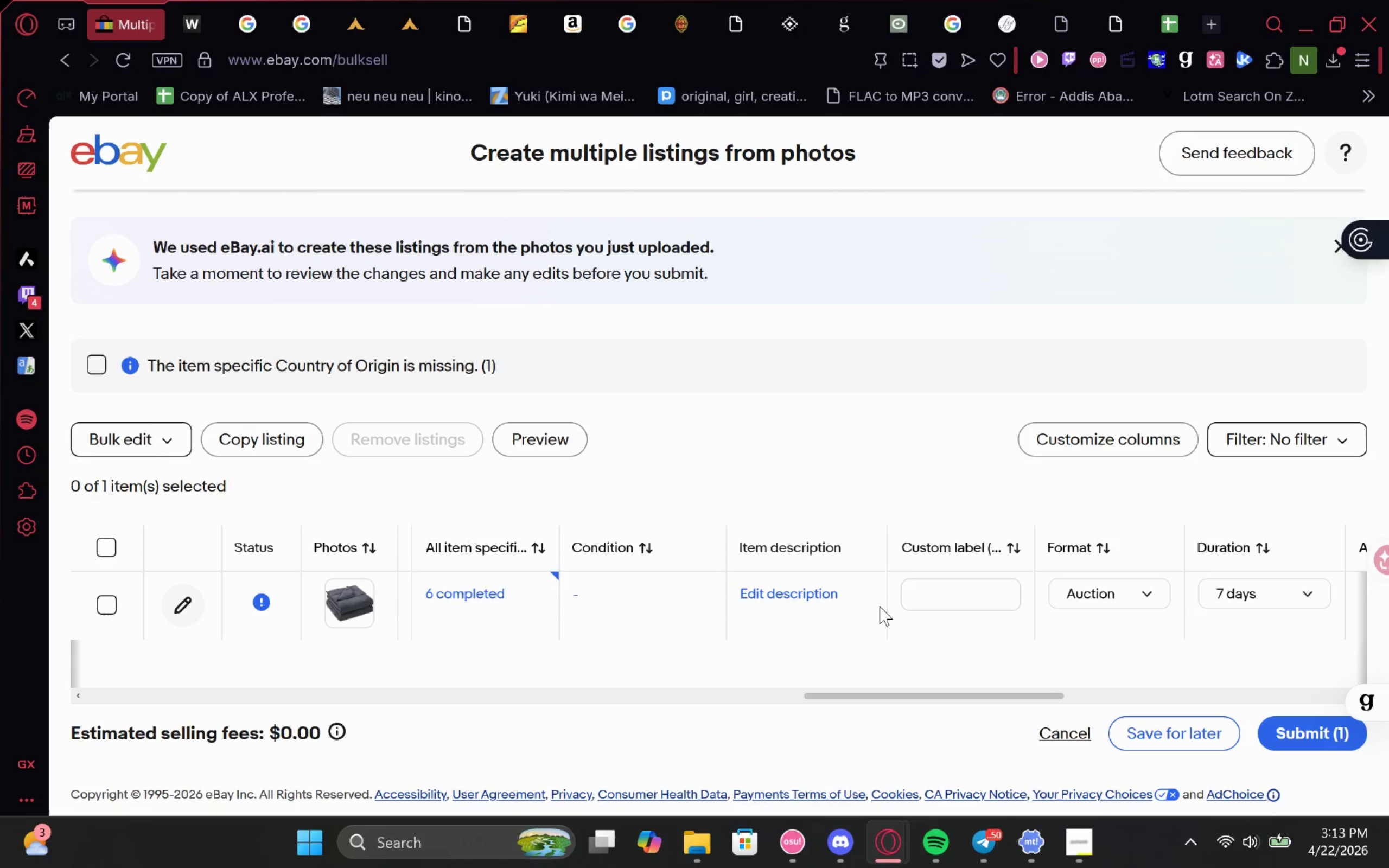 
wait(11.33)
 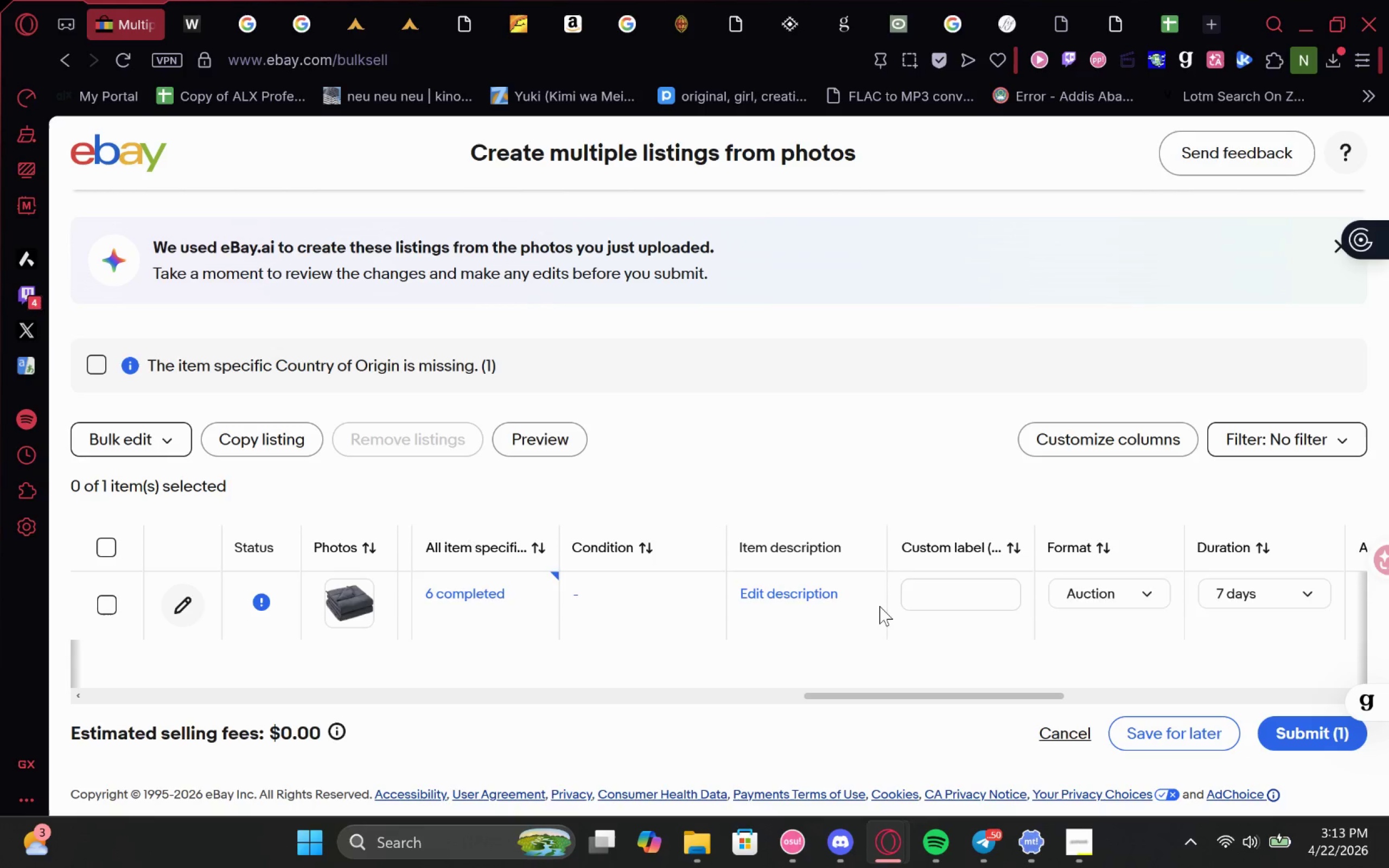 
left_click([776, 590])
 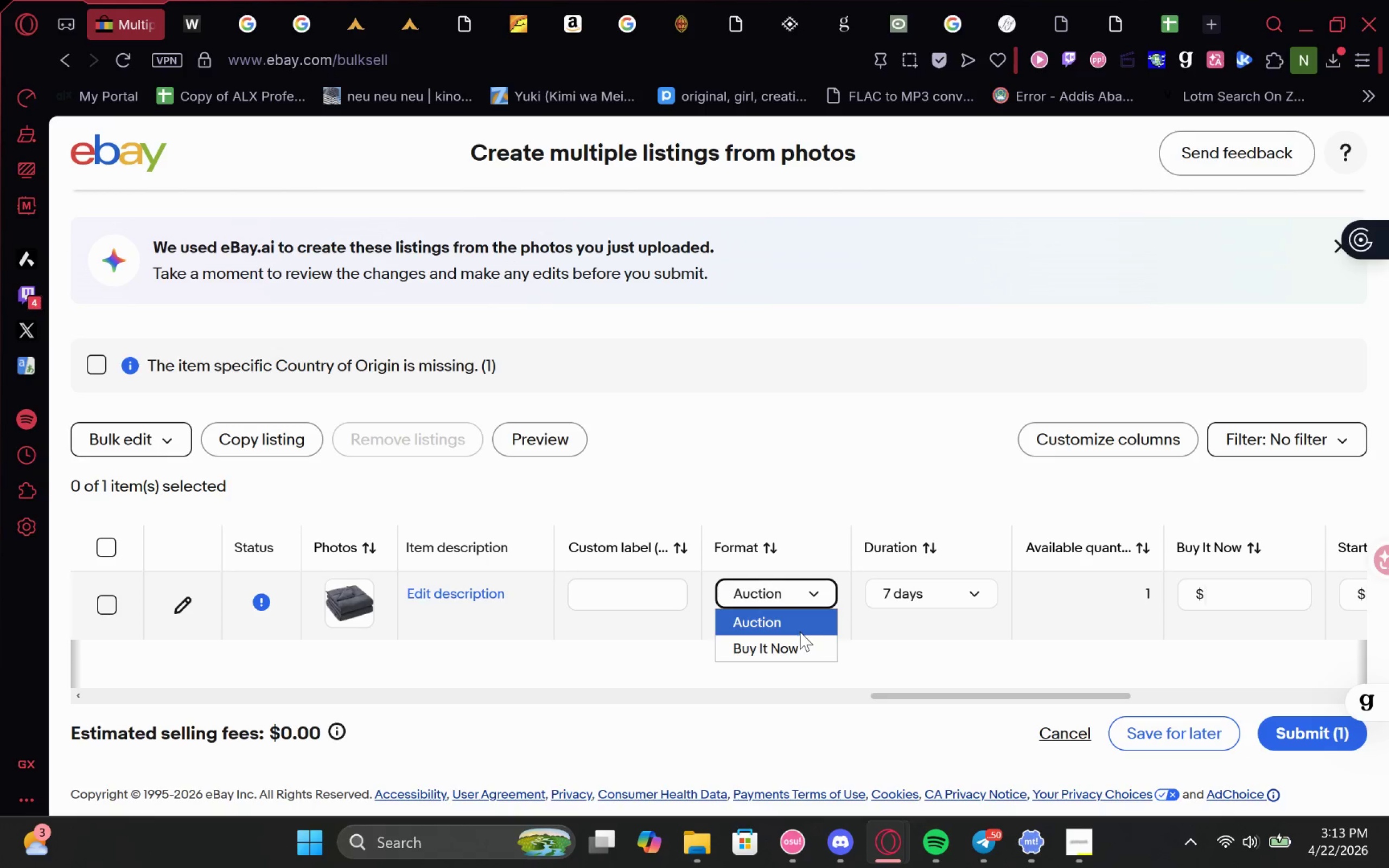 
left_click([799, 646])
 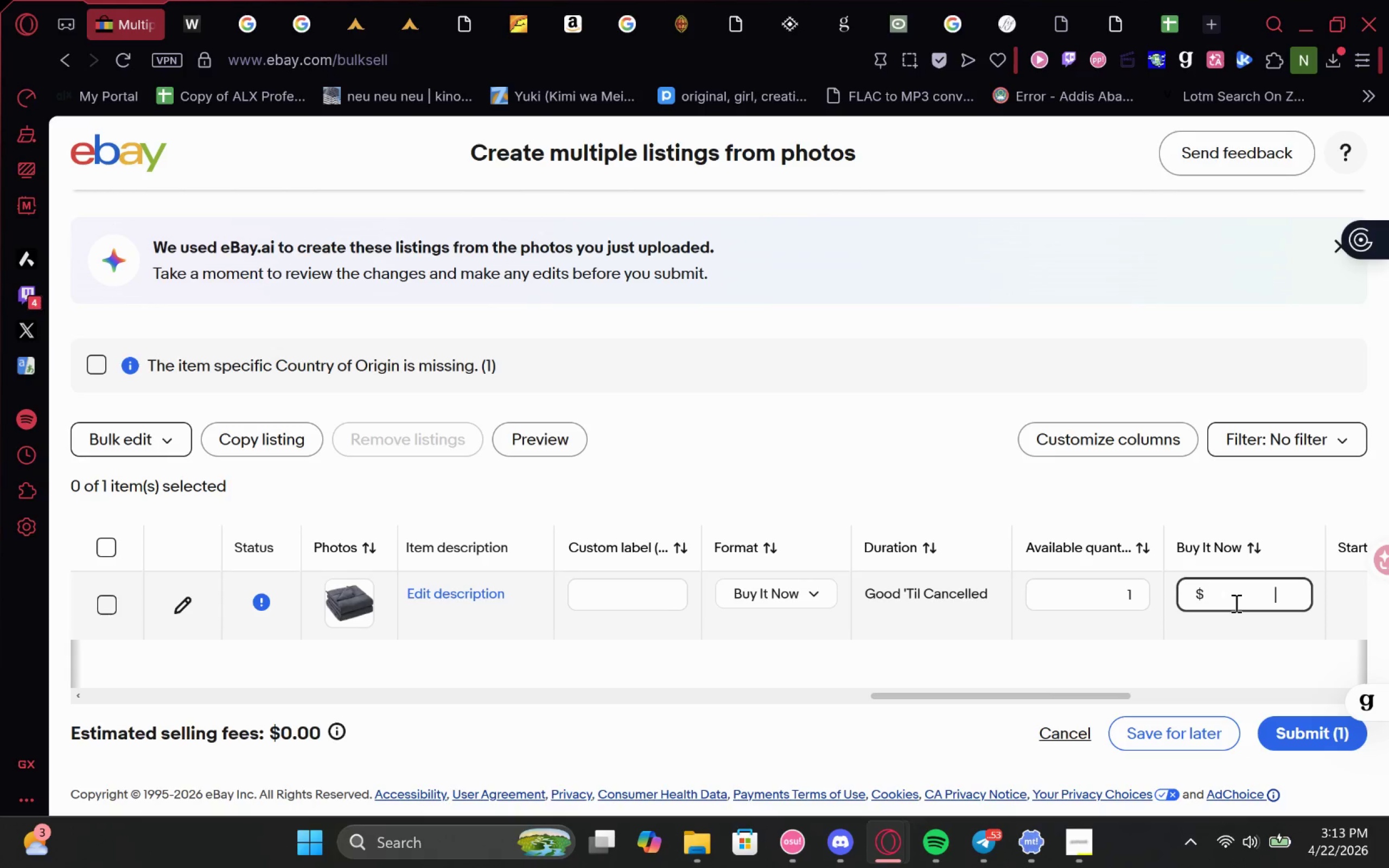 
wait(6.3)
 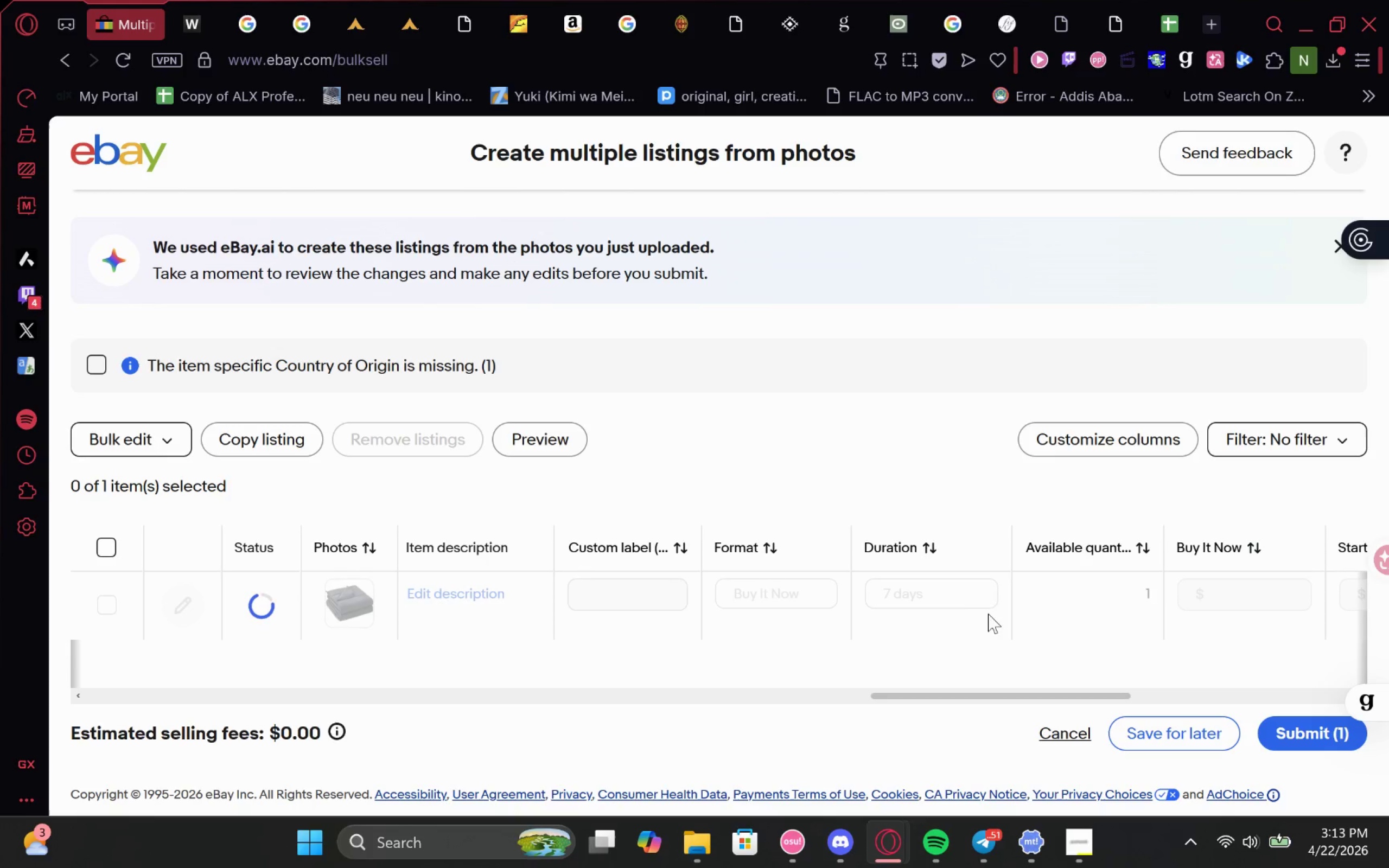 
type(119.99)
 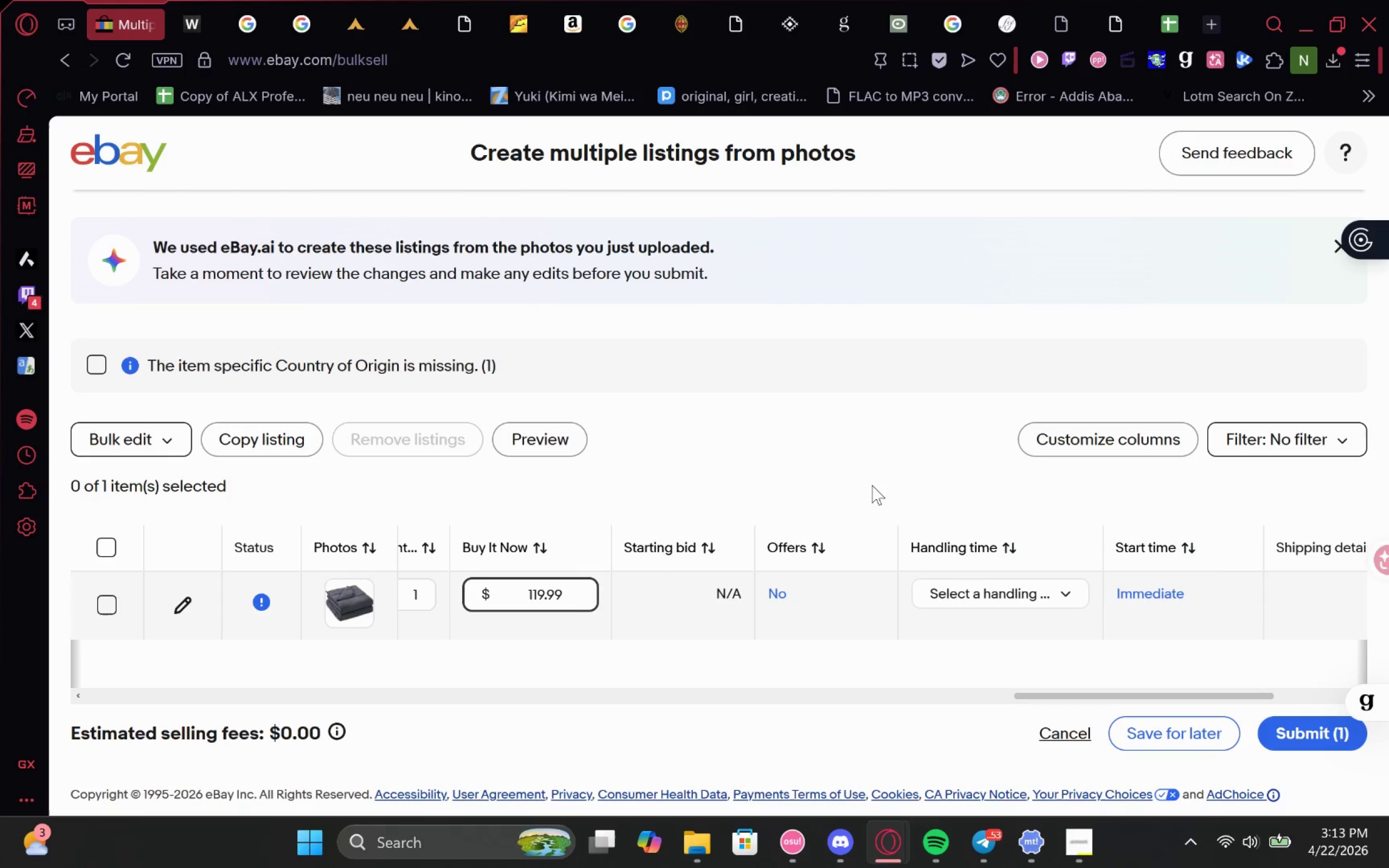 
left_click([1197, 730])
 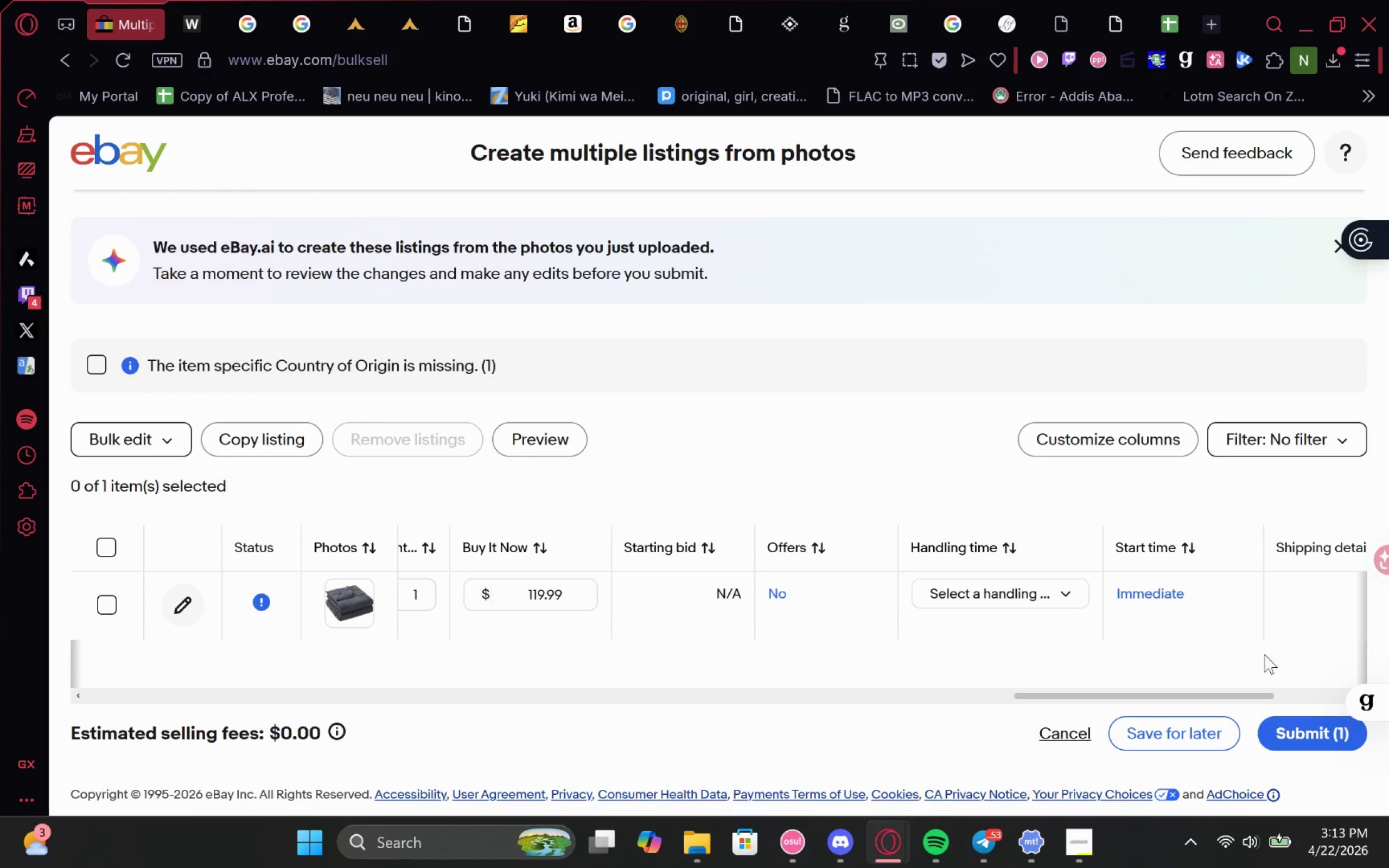 
wait(5.7)
 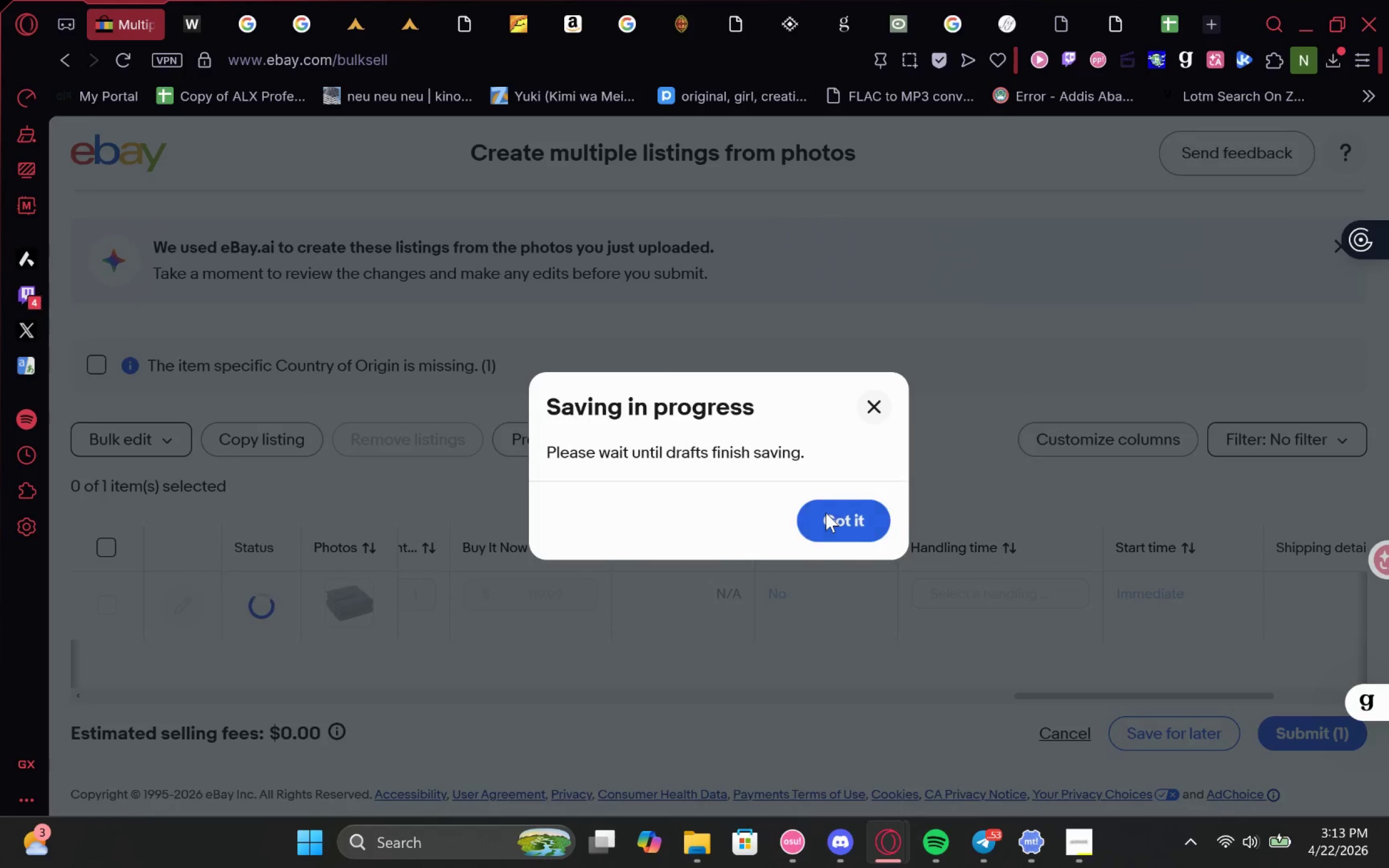 
left_click([1192, 727])
 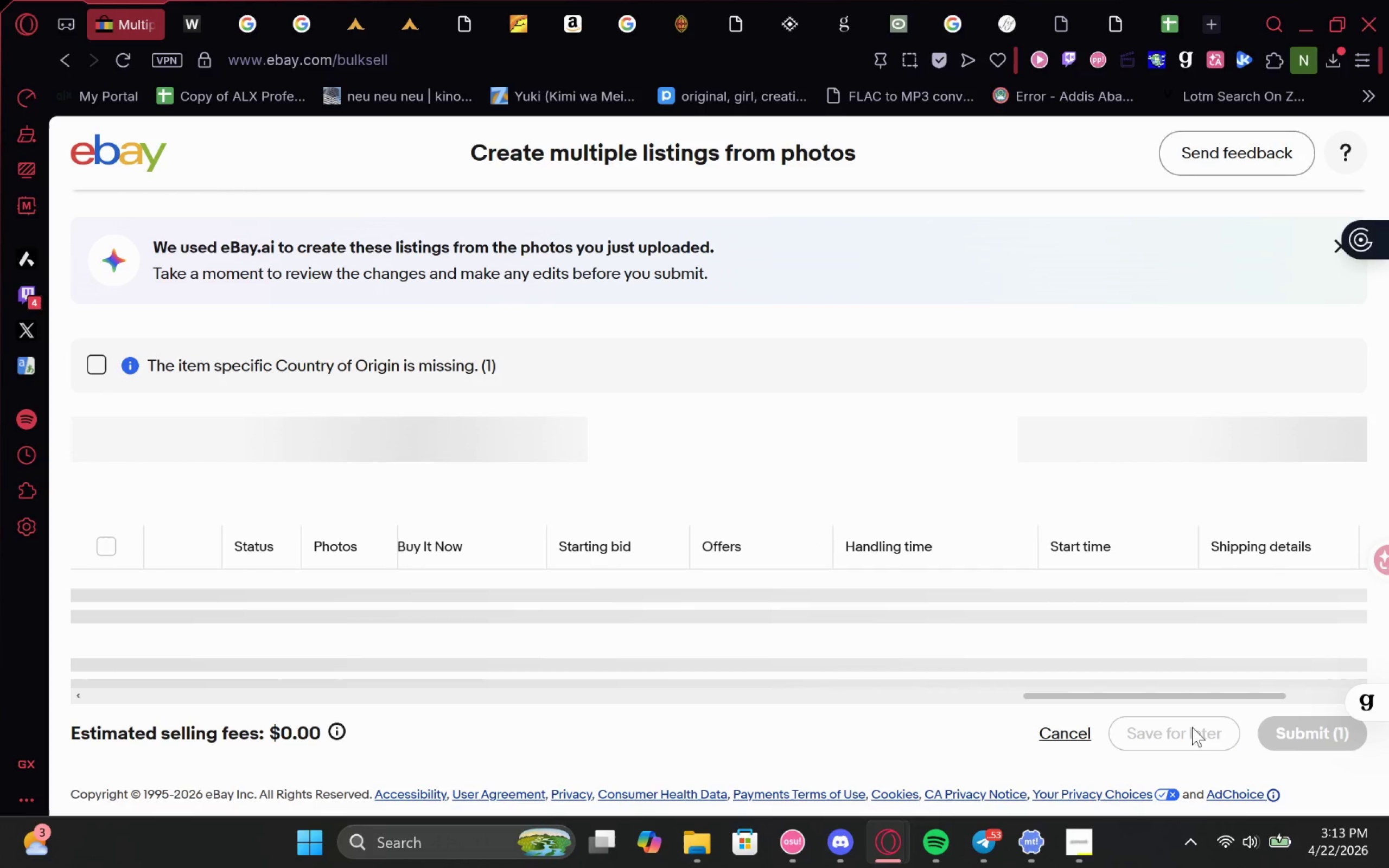 
mouse_move([951, 471])
 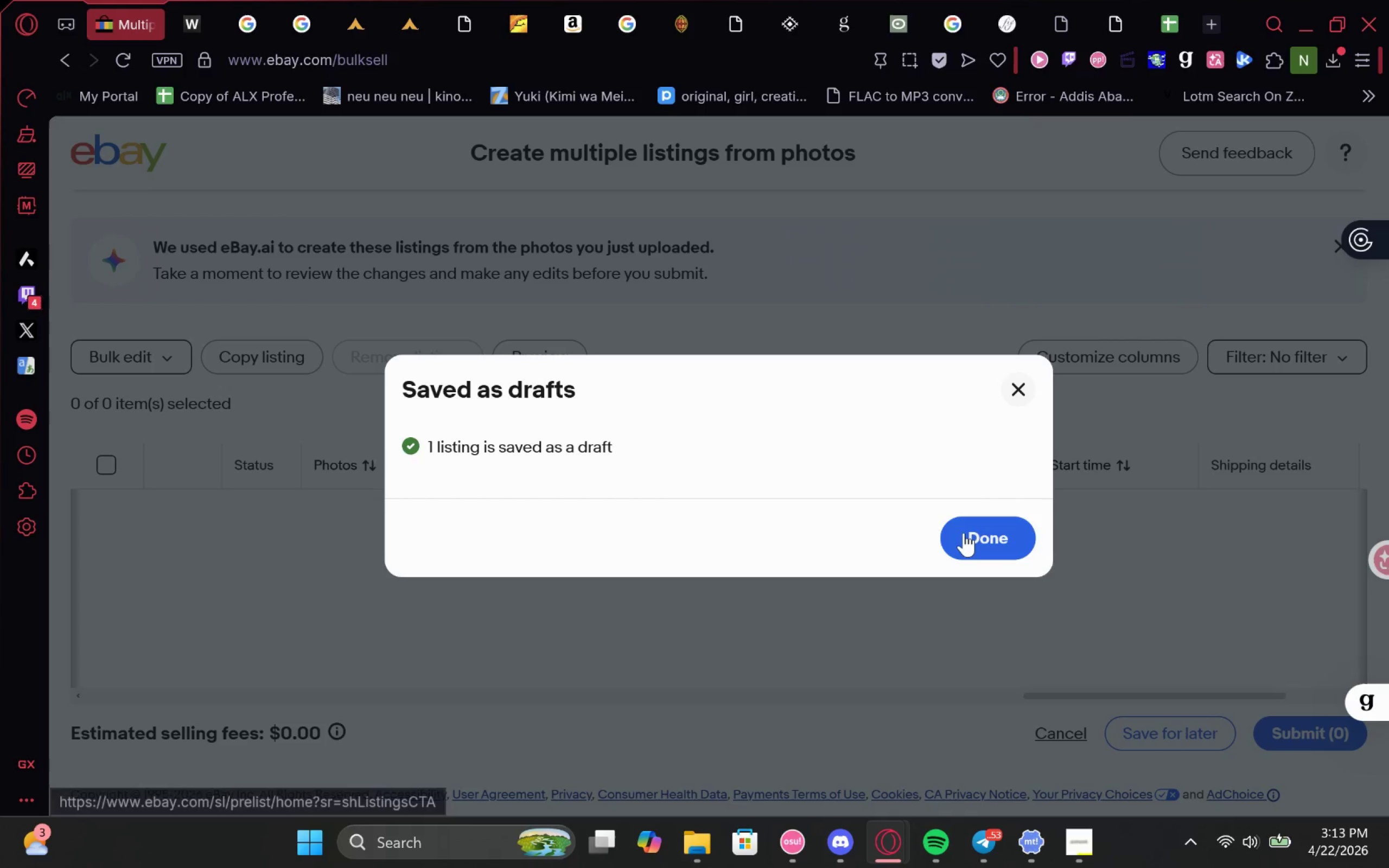 
left_click([964, 532])
 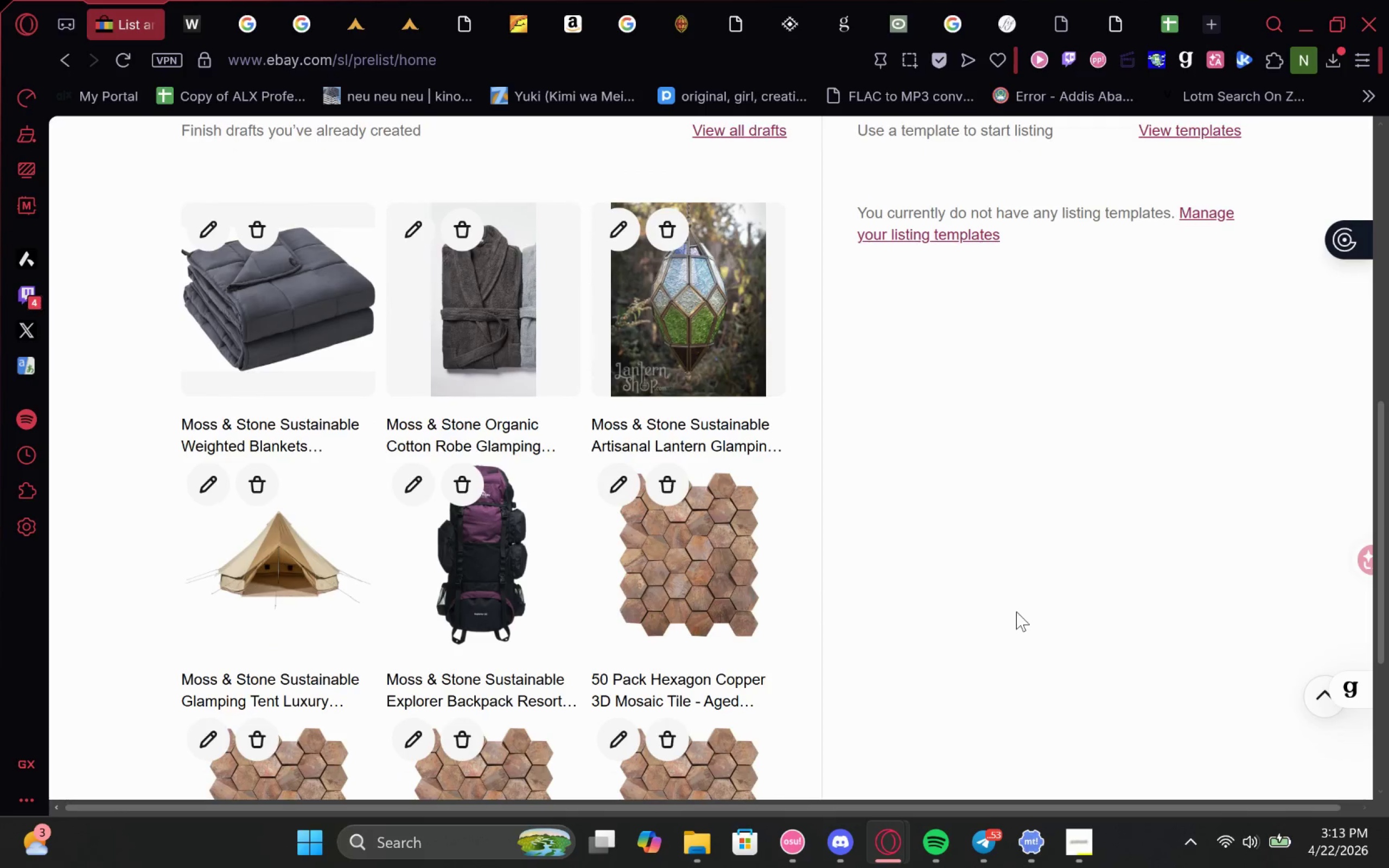 
left_click([1083, 864])